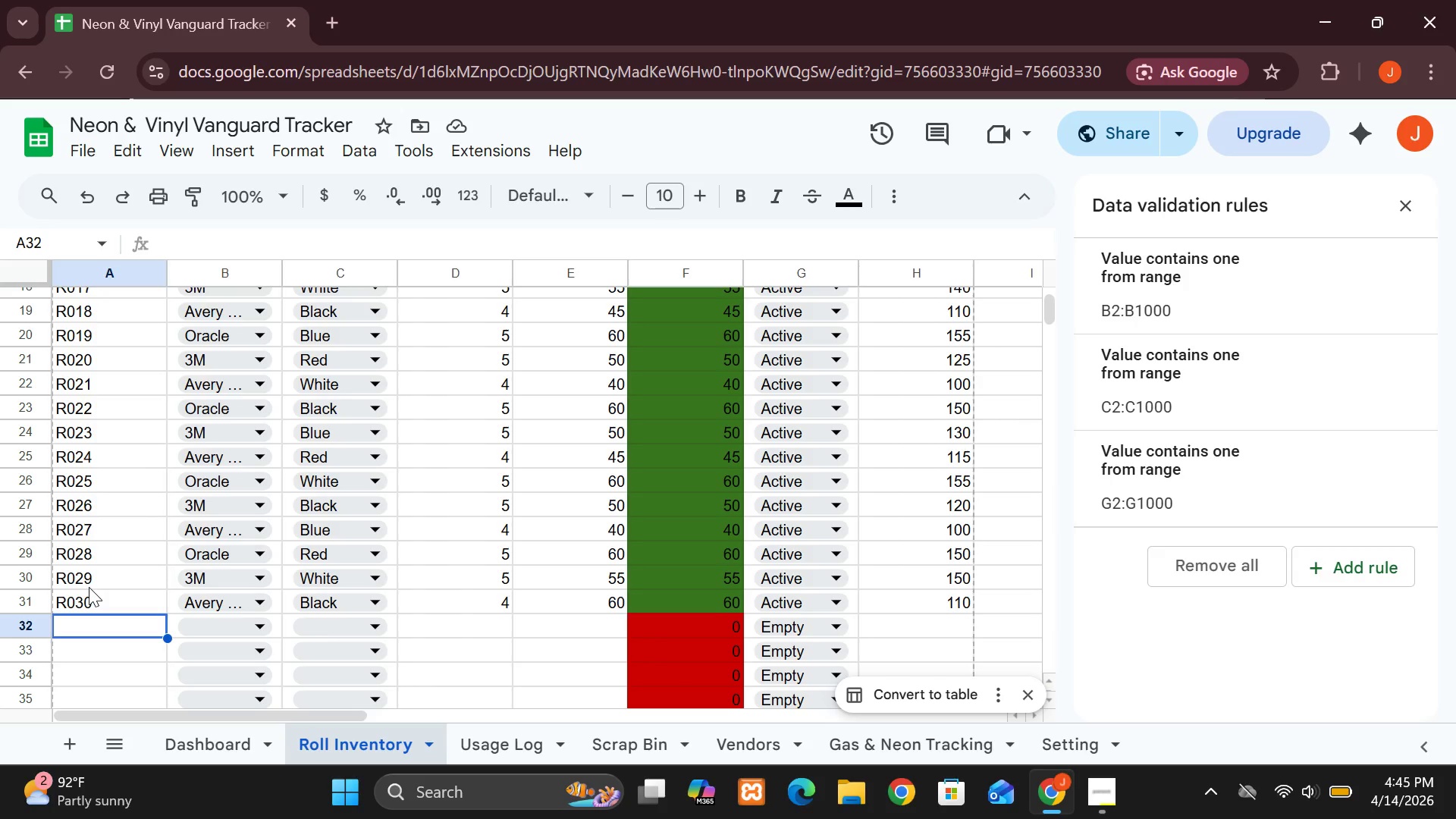 
wait(13.48)
 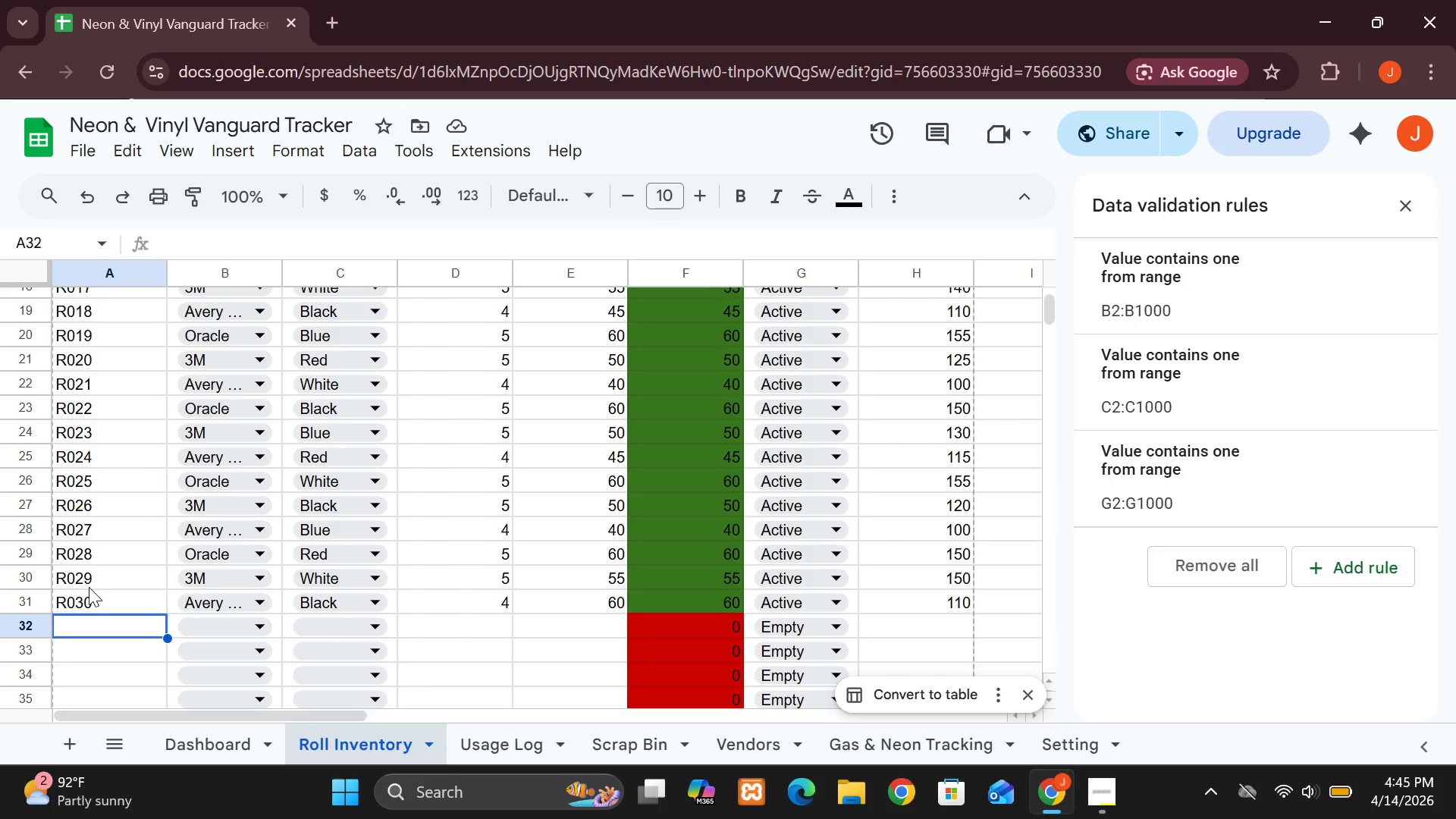 
left_click([82, 635])
 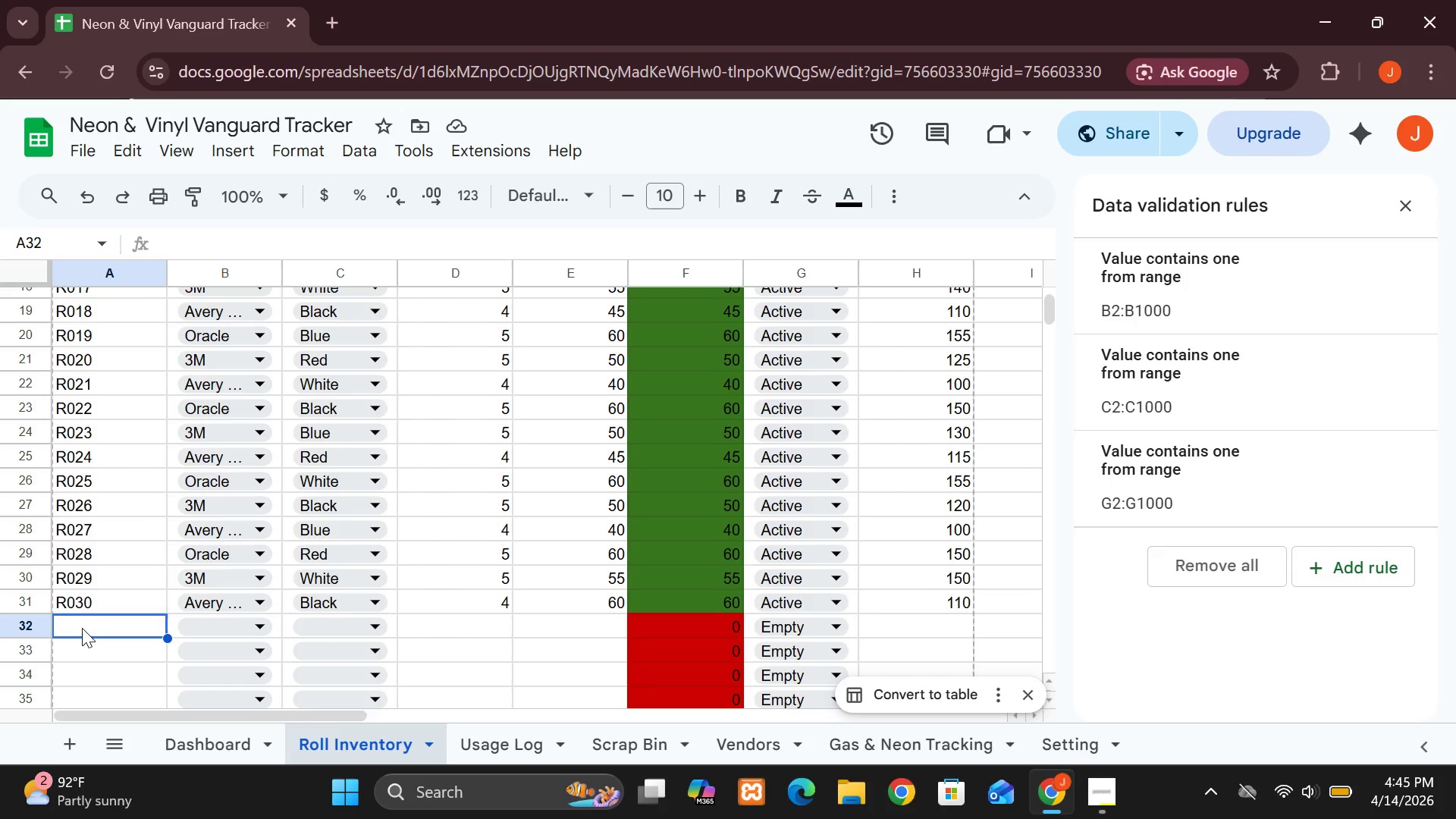 
left_click([82, 628])
 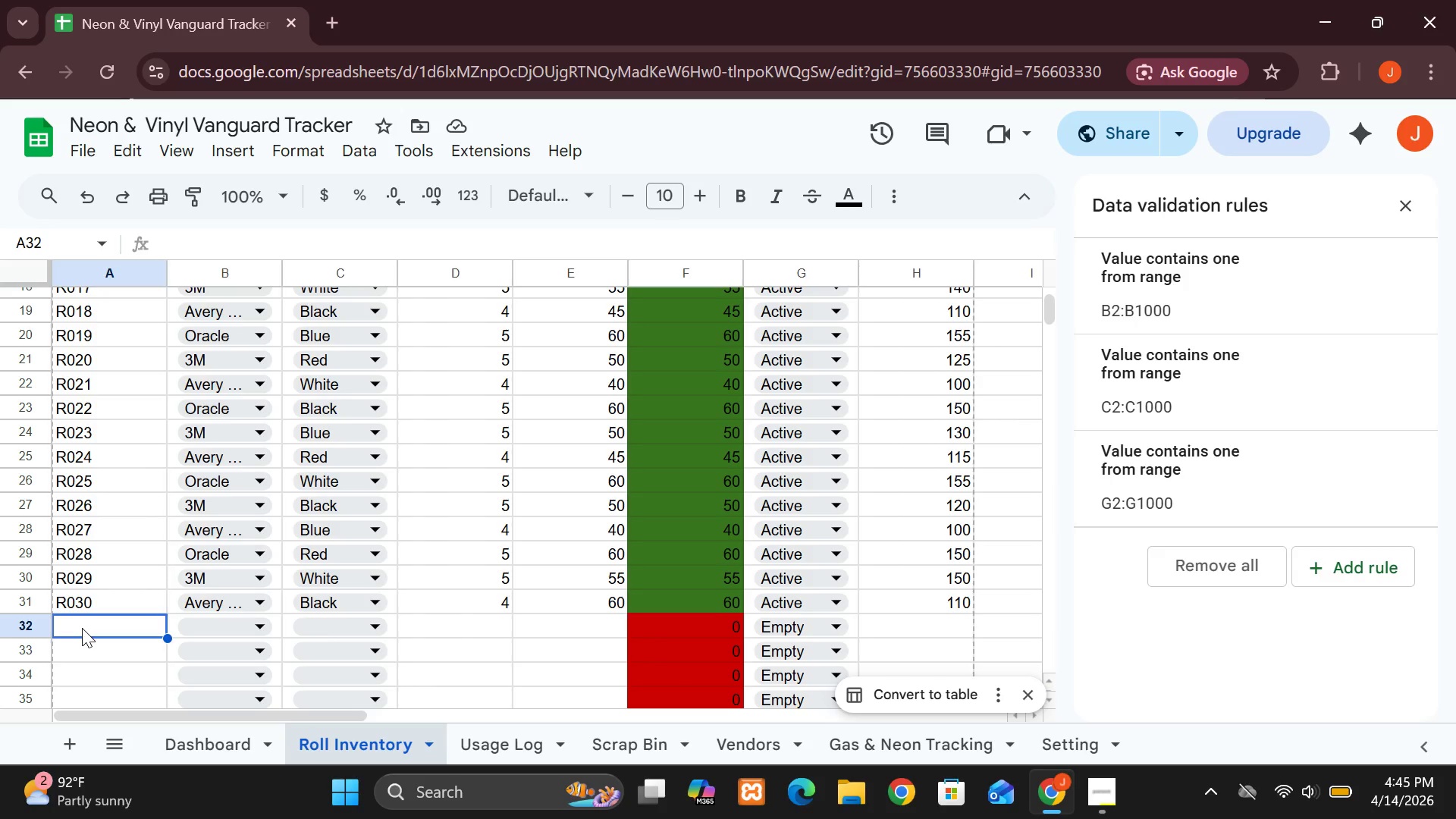 
type(R031)
 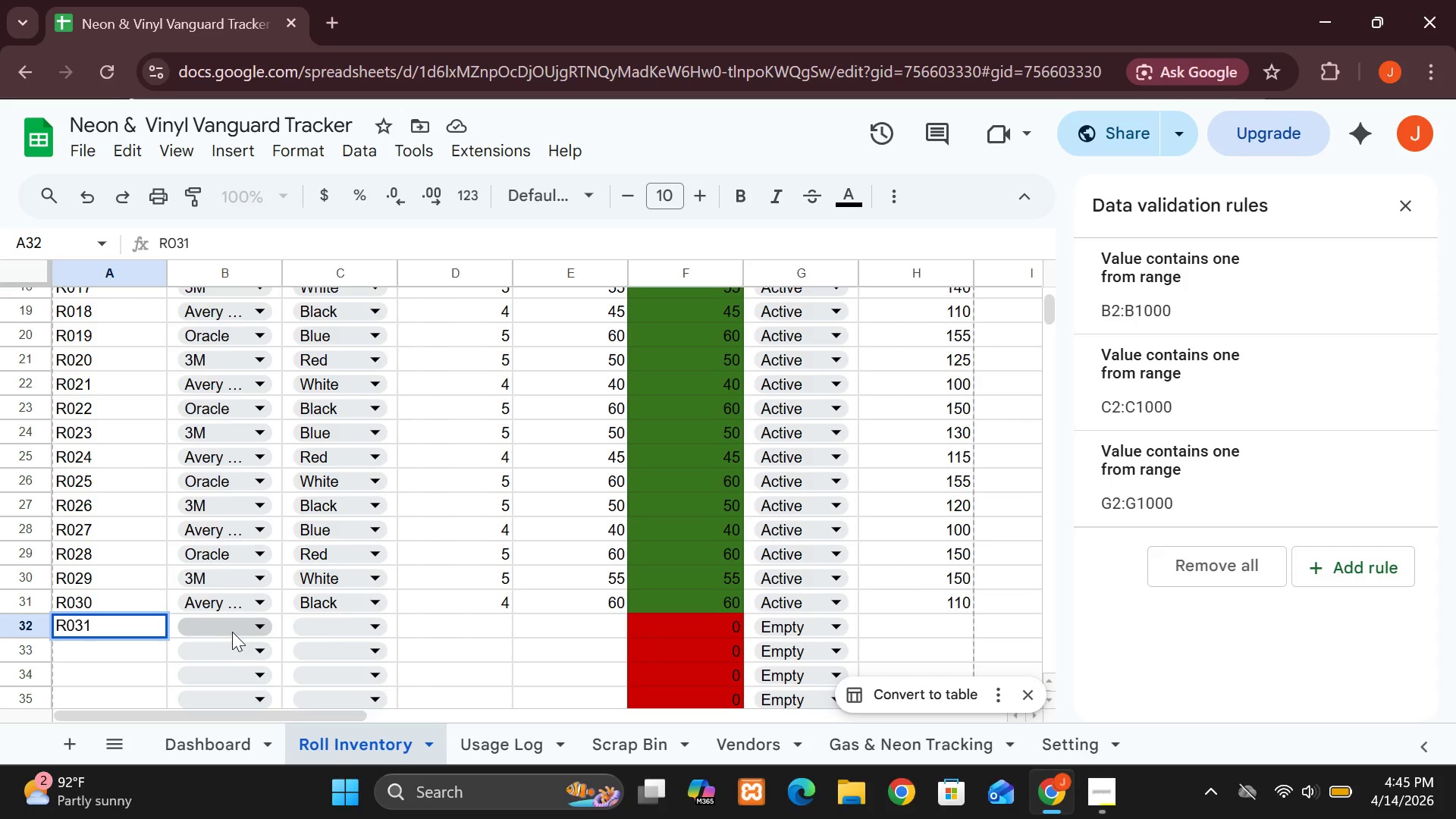 
left_click([232, 631])
 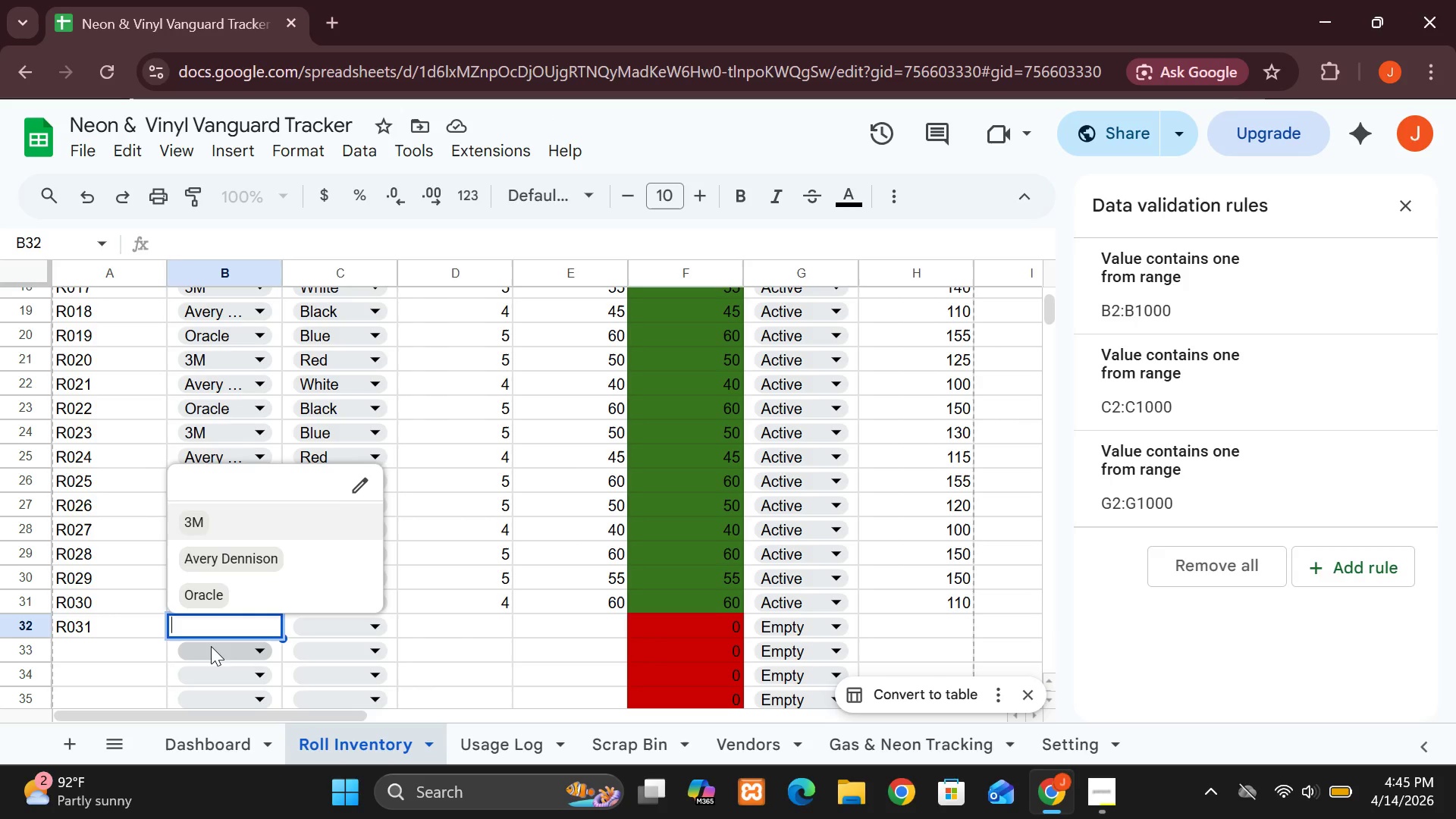 
wait(10.75)
 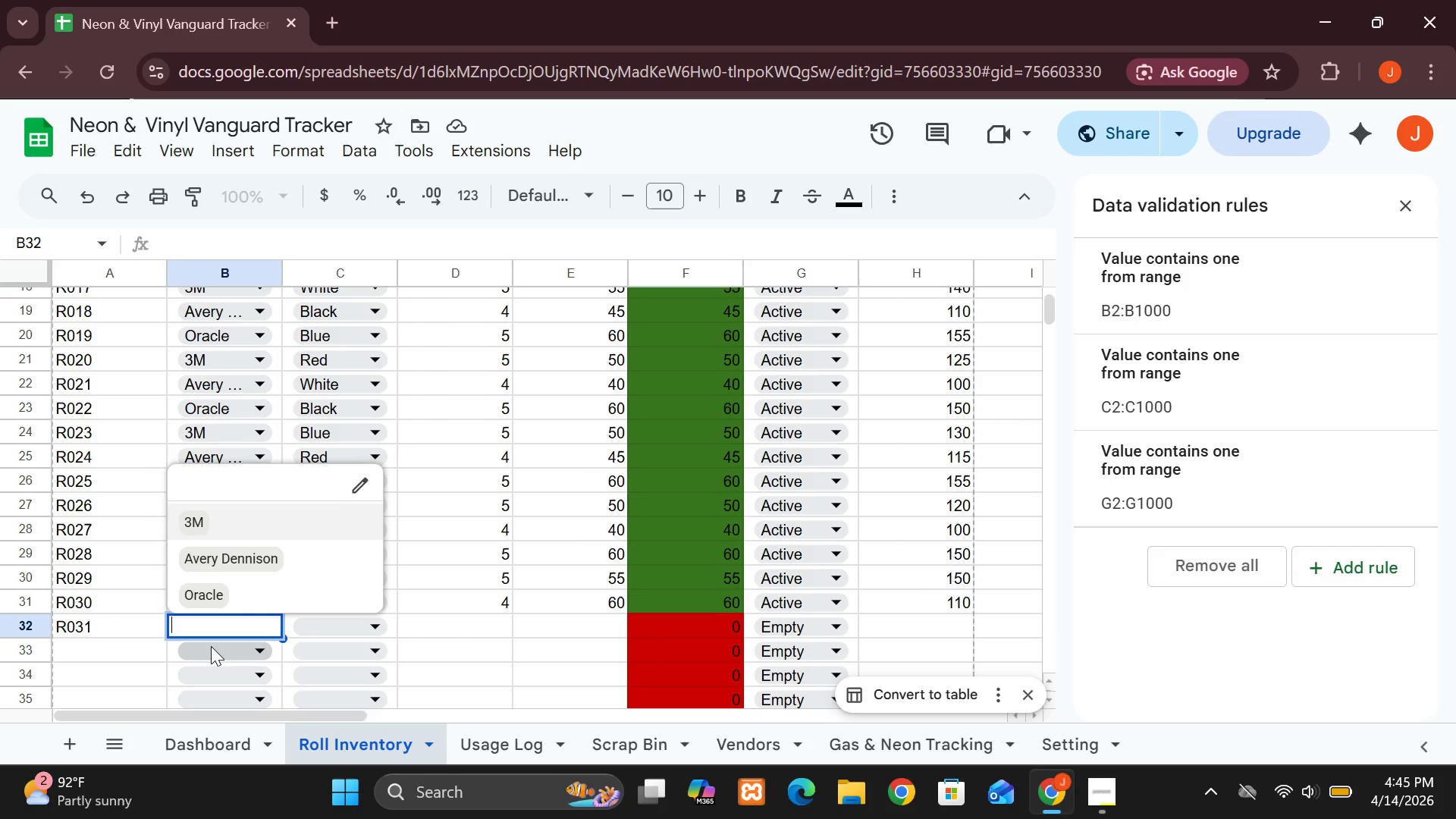 
left_click([199, 595])
 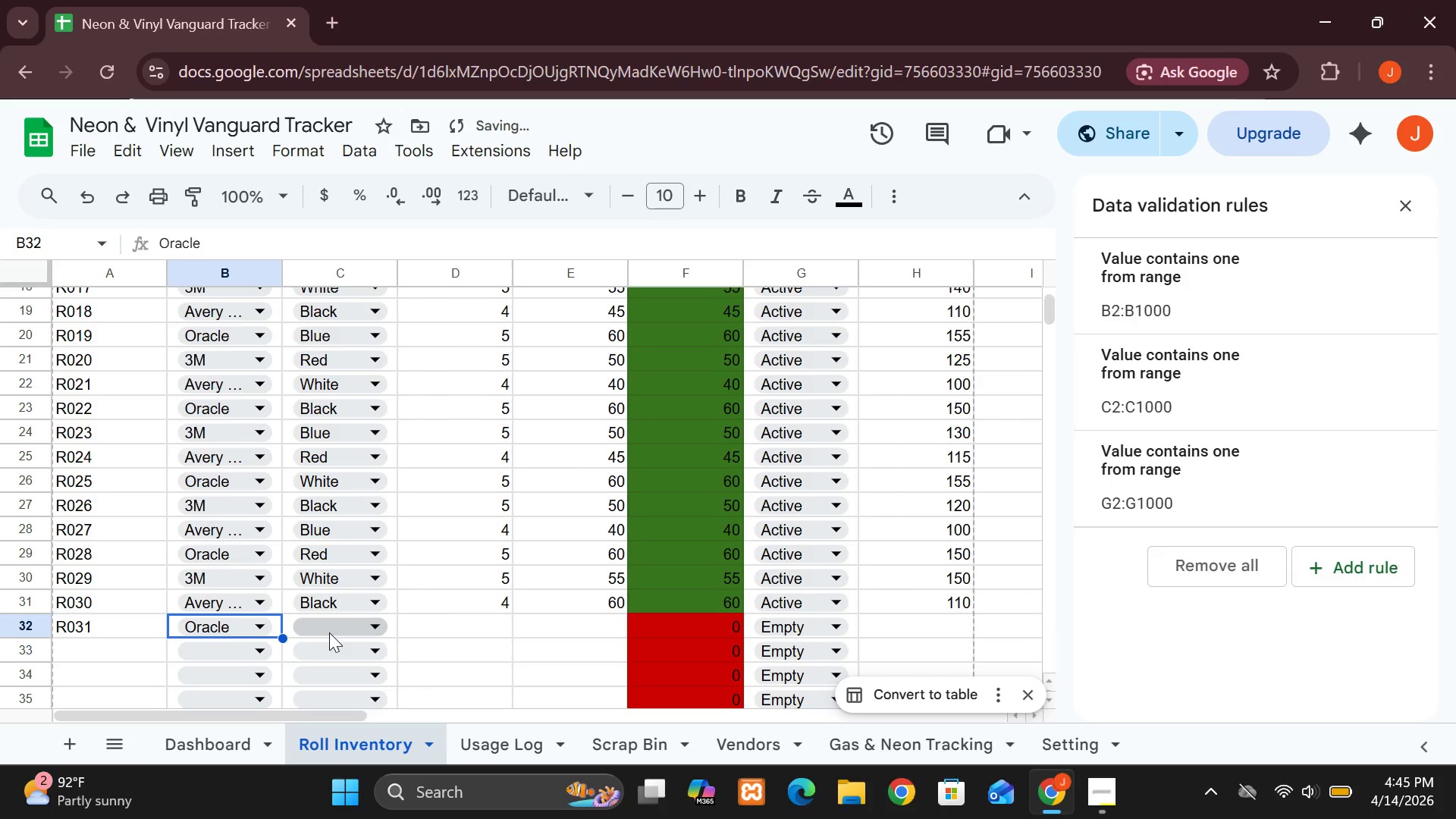 
left_click([329, 632])
 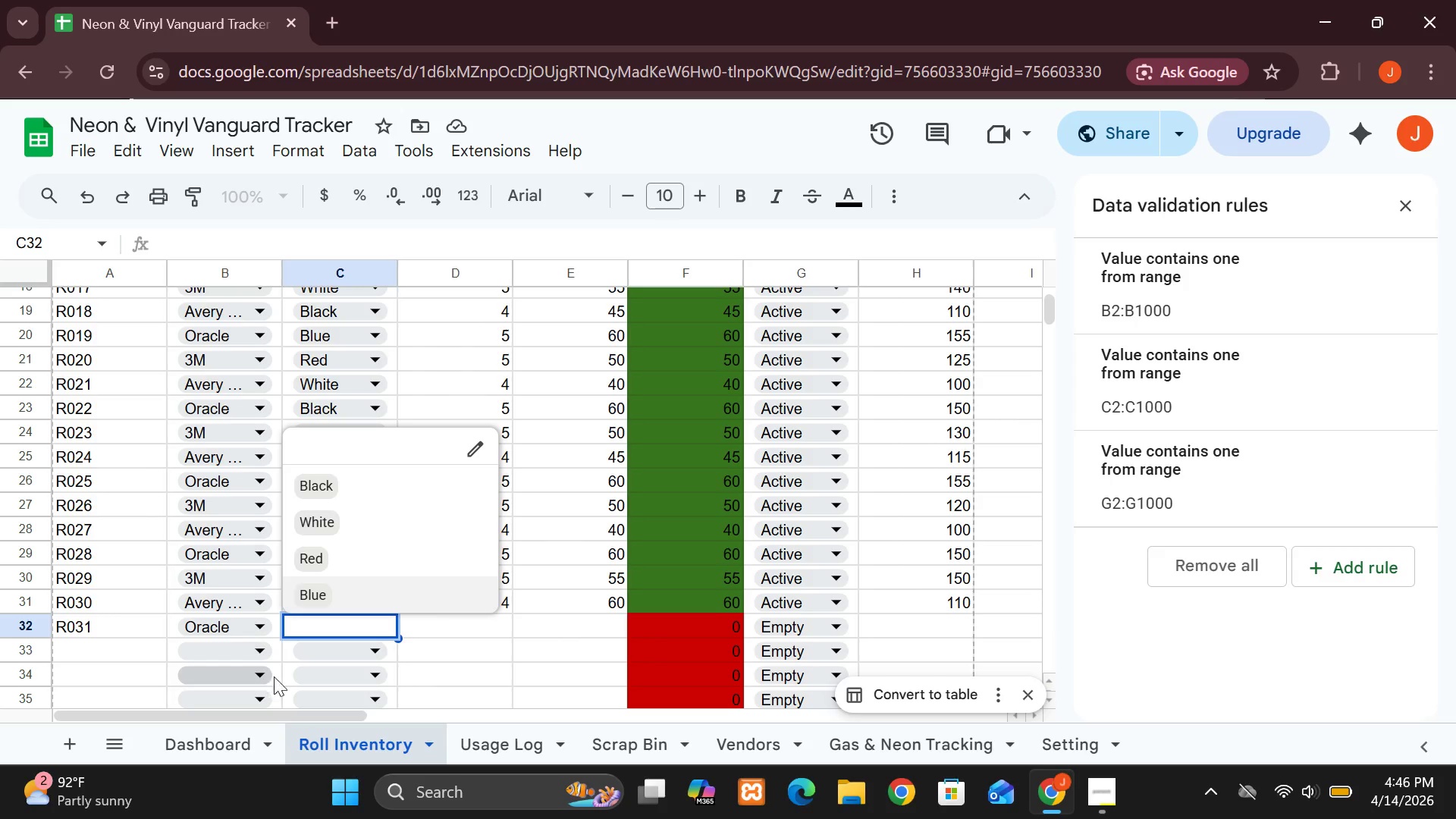 
wait(32.31)
 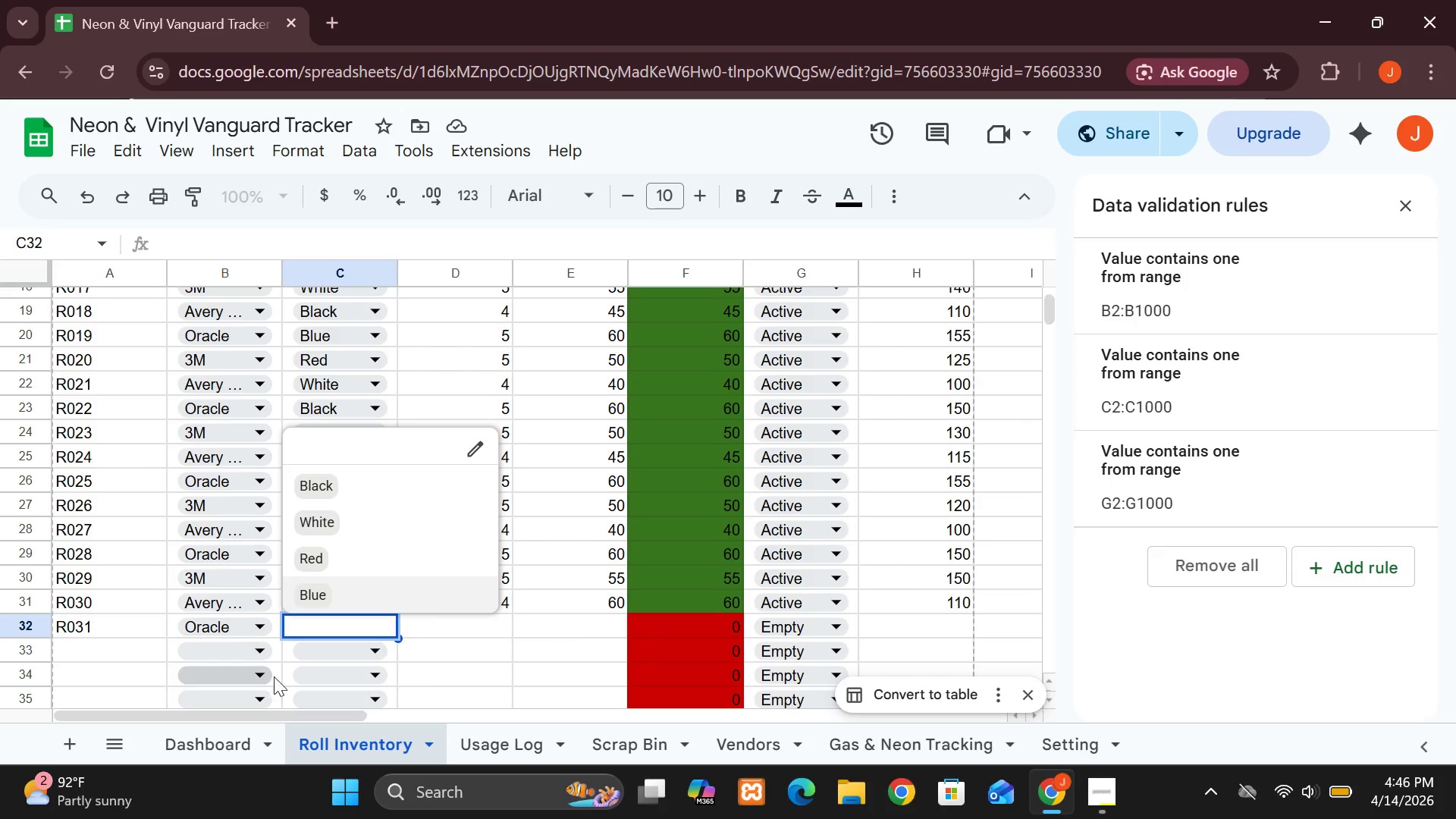 
left_click([309, 592])
 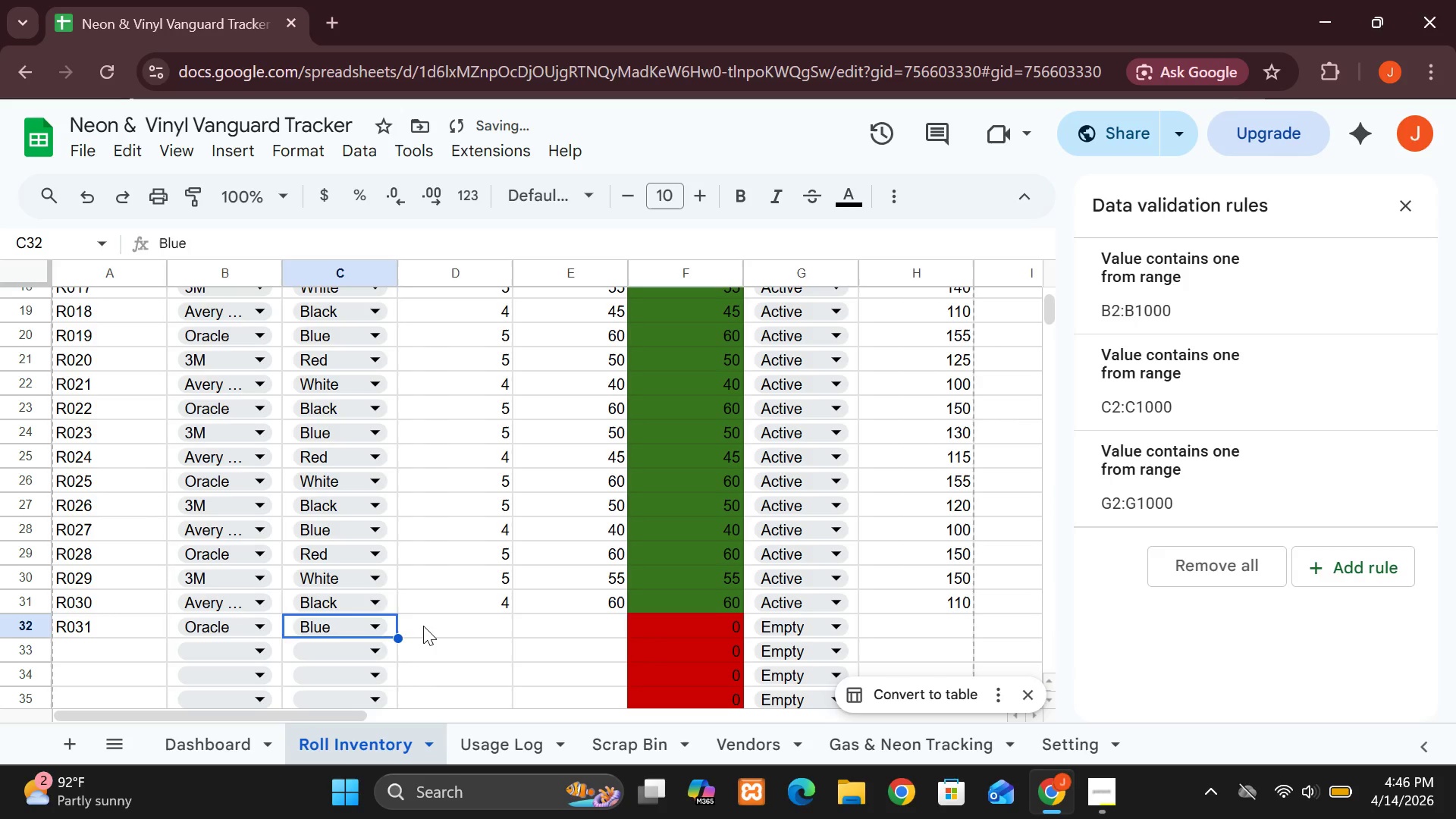 
left_click([423, 626])
 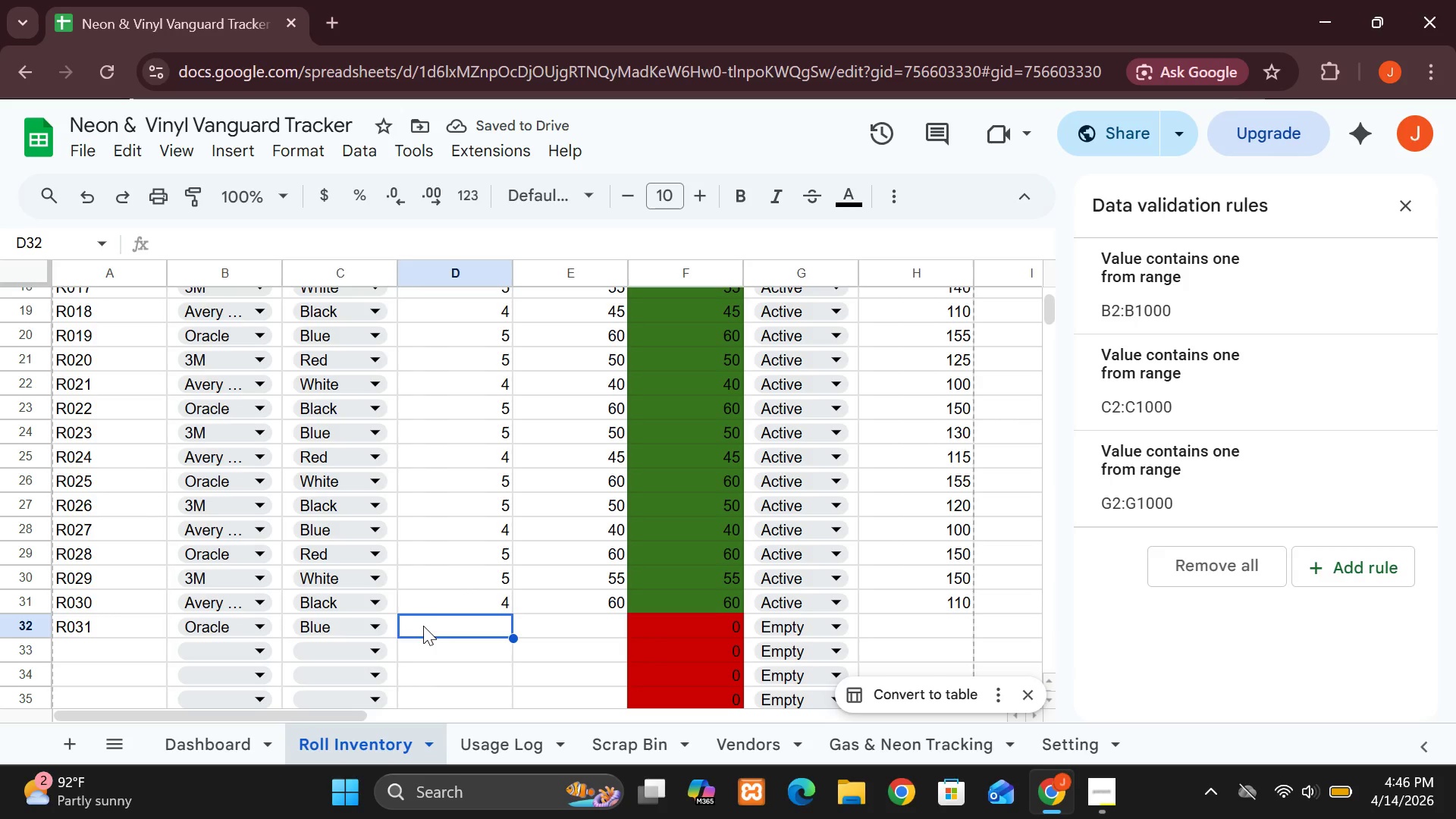 
key(5)
 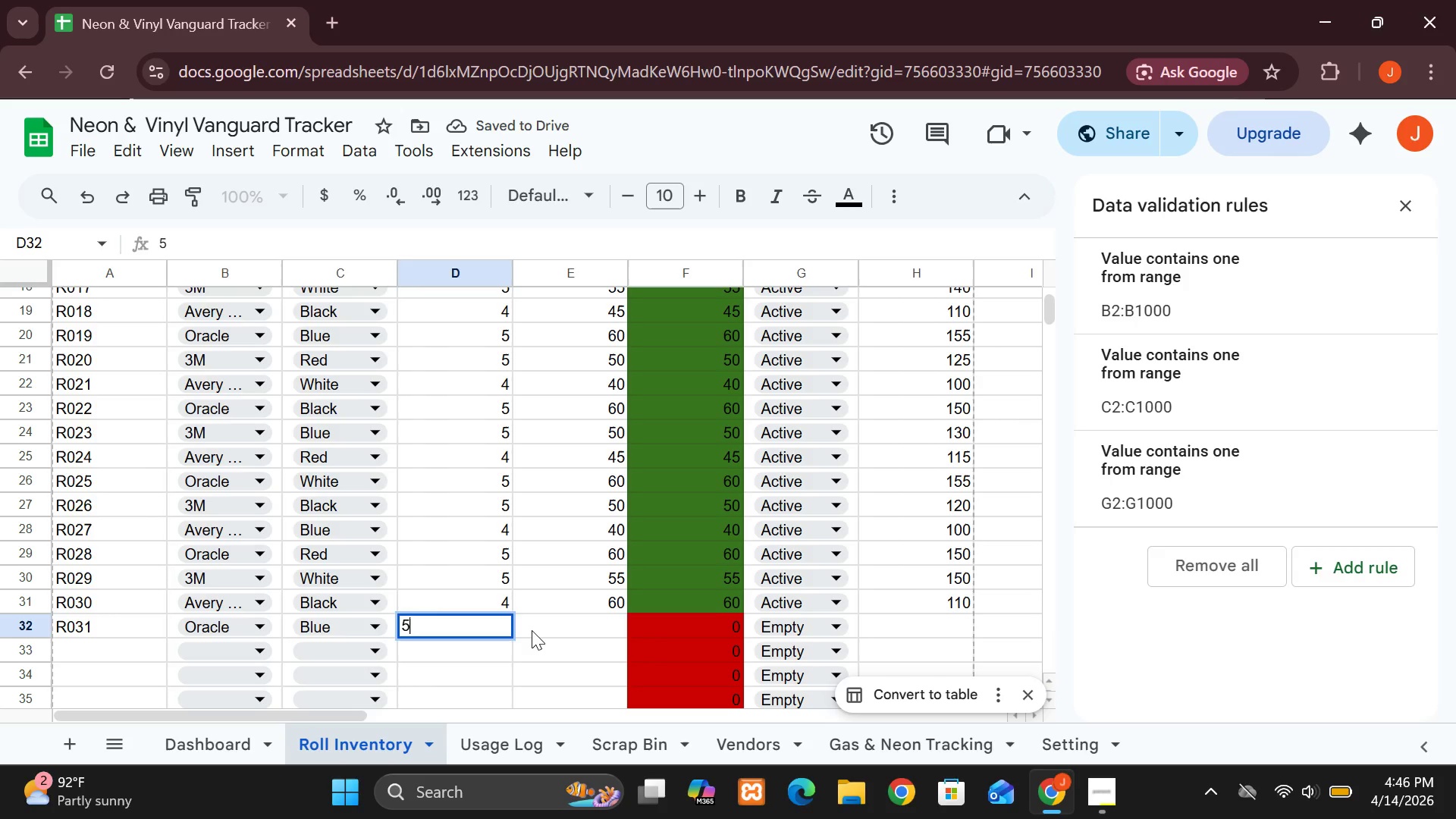 
left_click([532, 630])
 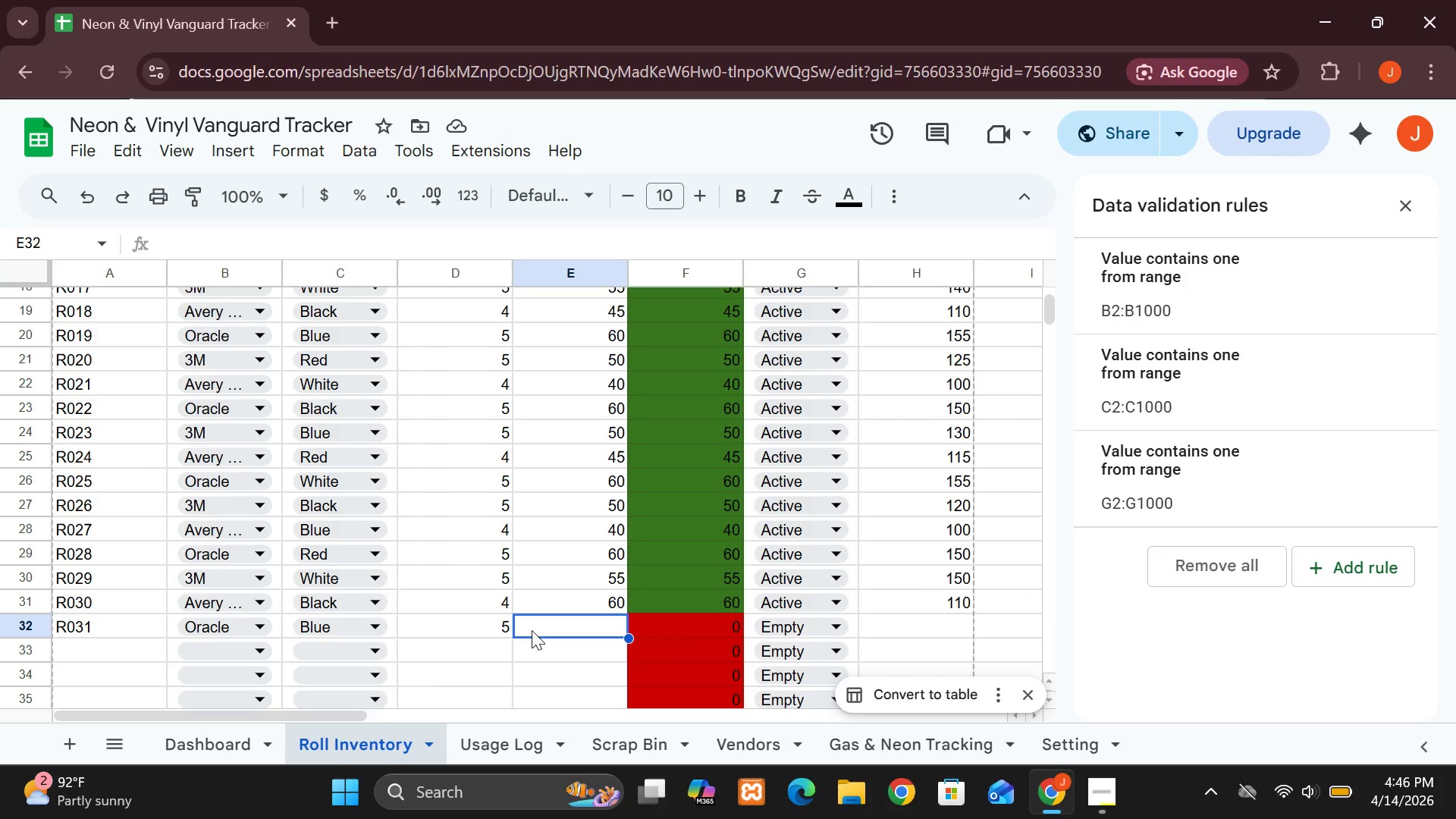 
wait(7.8)
 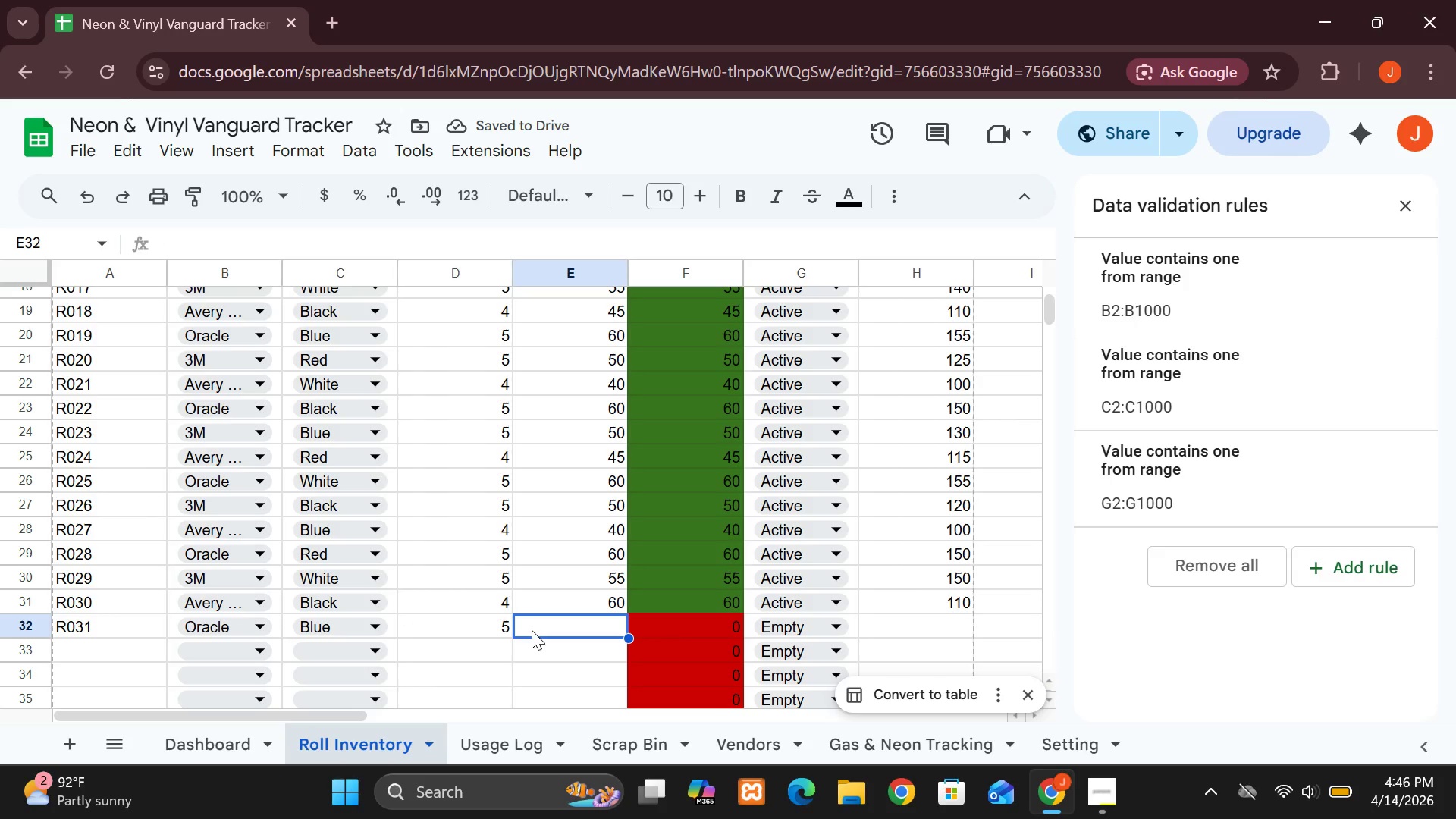 
double_click([561, 598])
 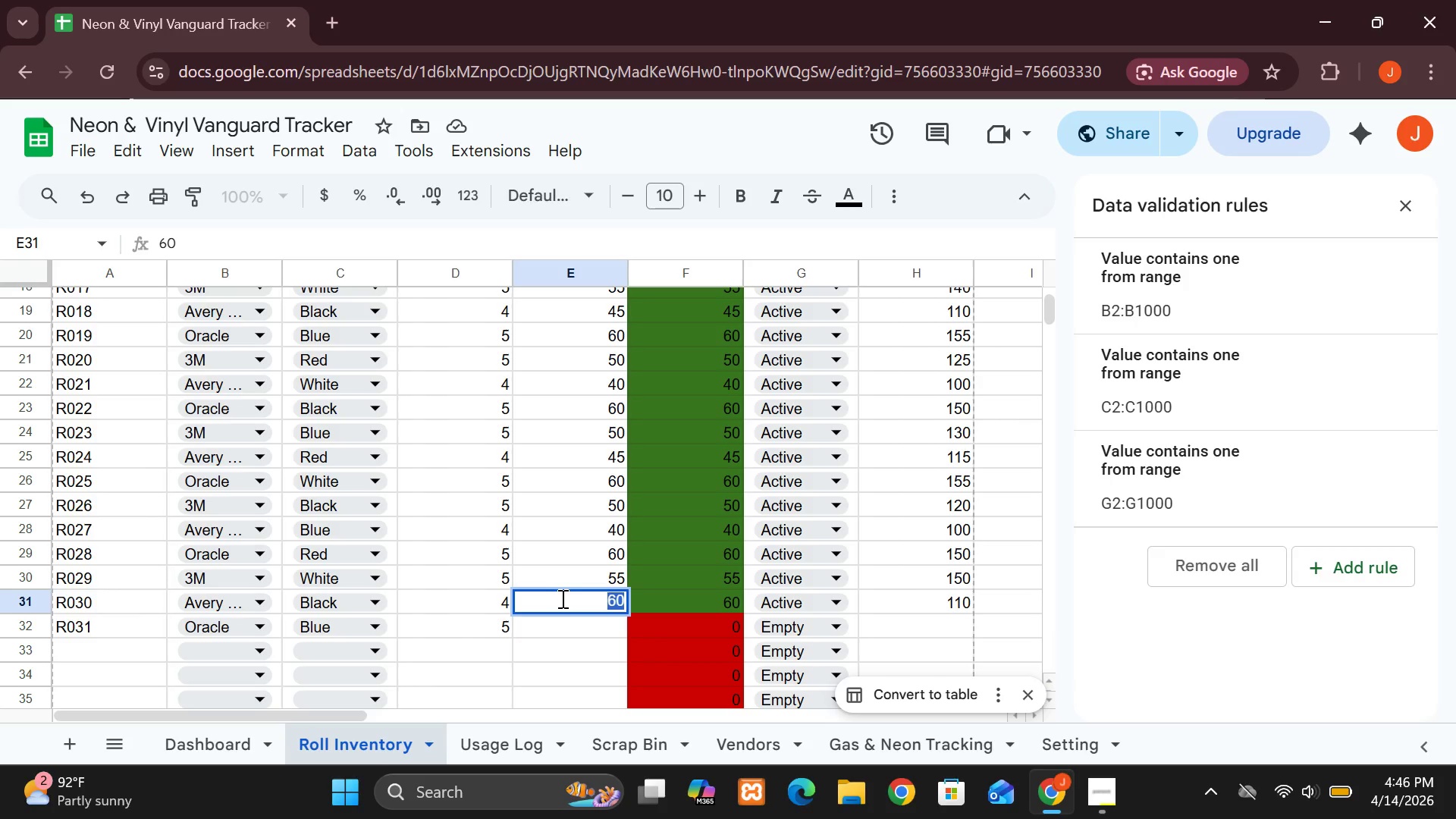 
triple_click([561, 598])
 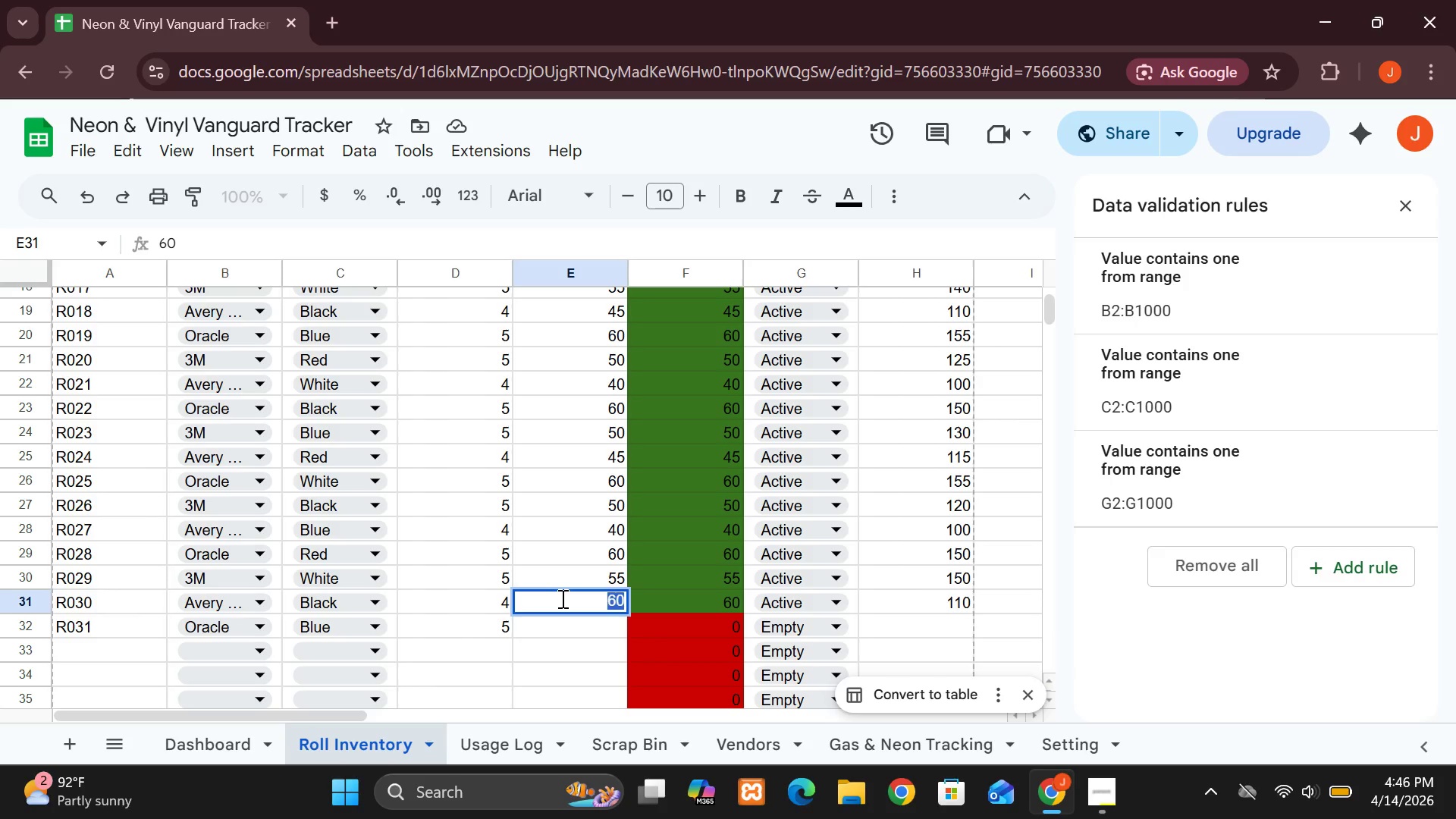 
type(45)
 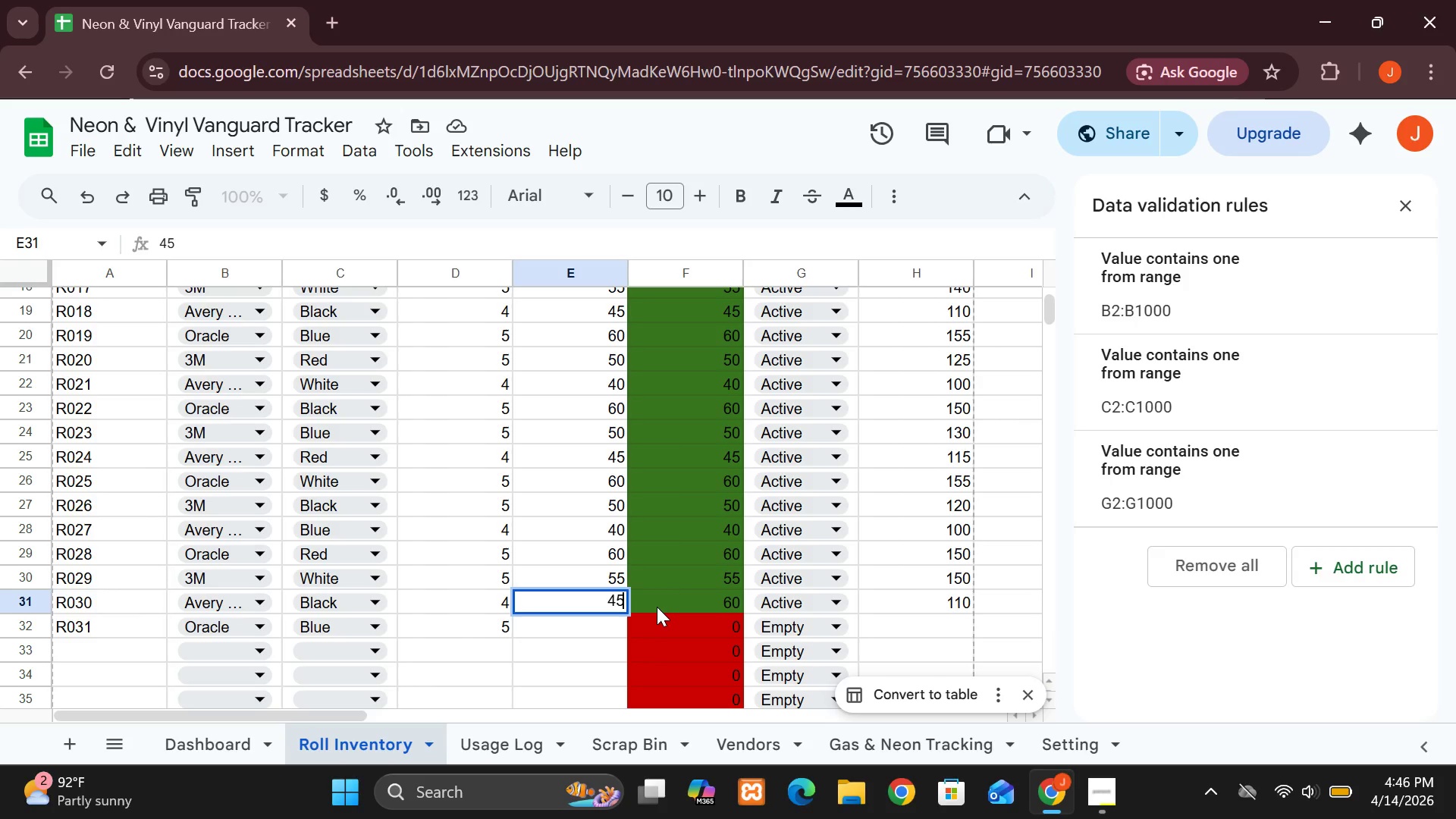 
left_click([657, 607])
 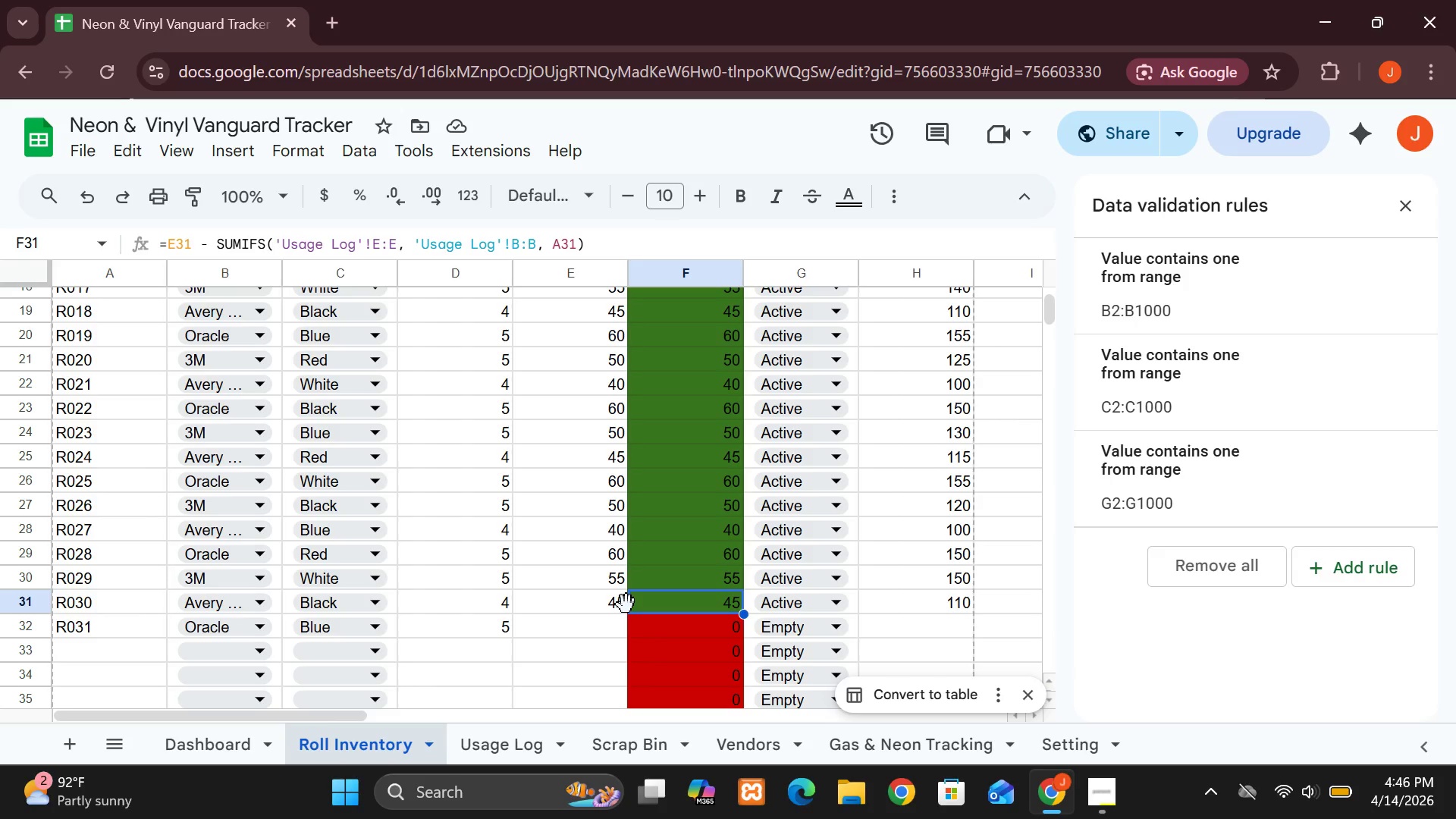 
wait(16.05)
 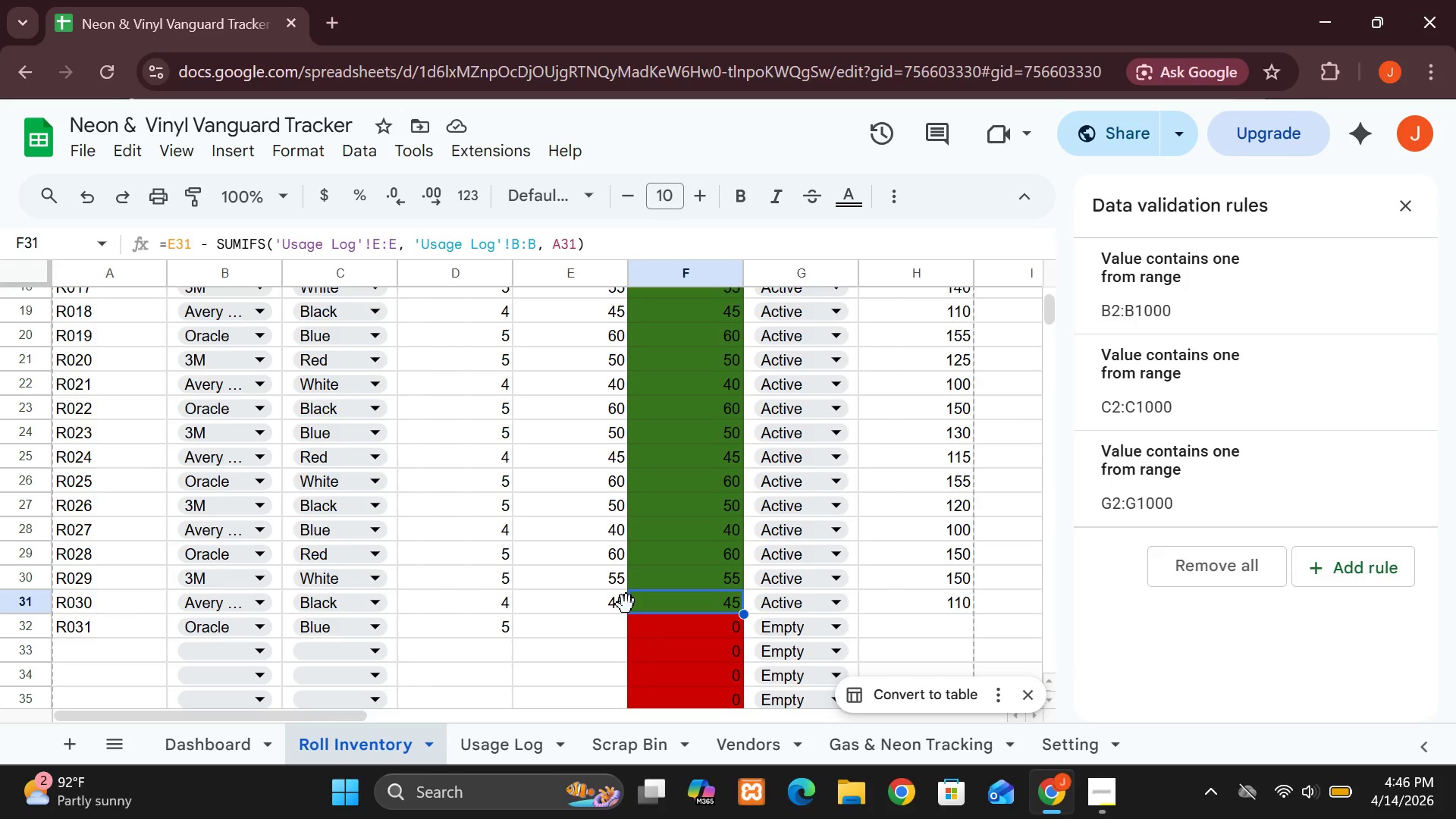 
left_click([615, 616])
 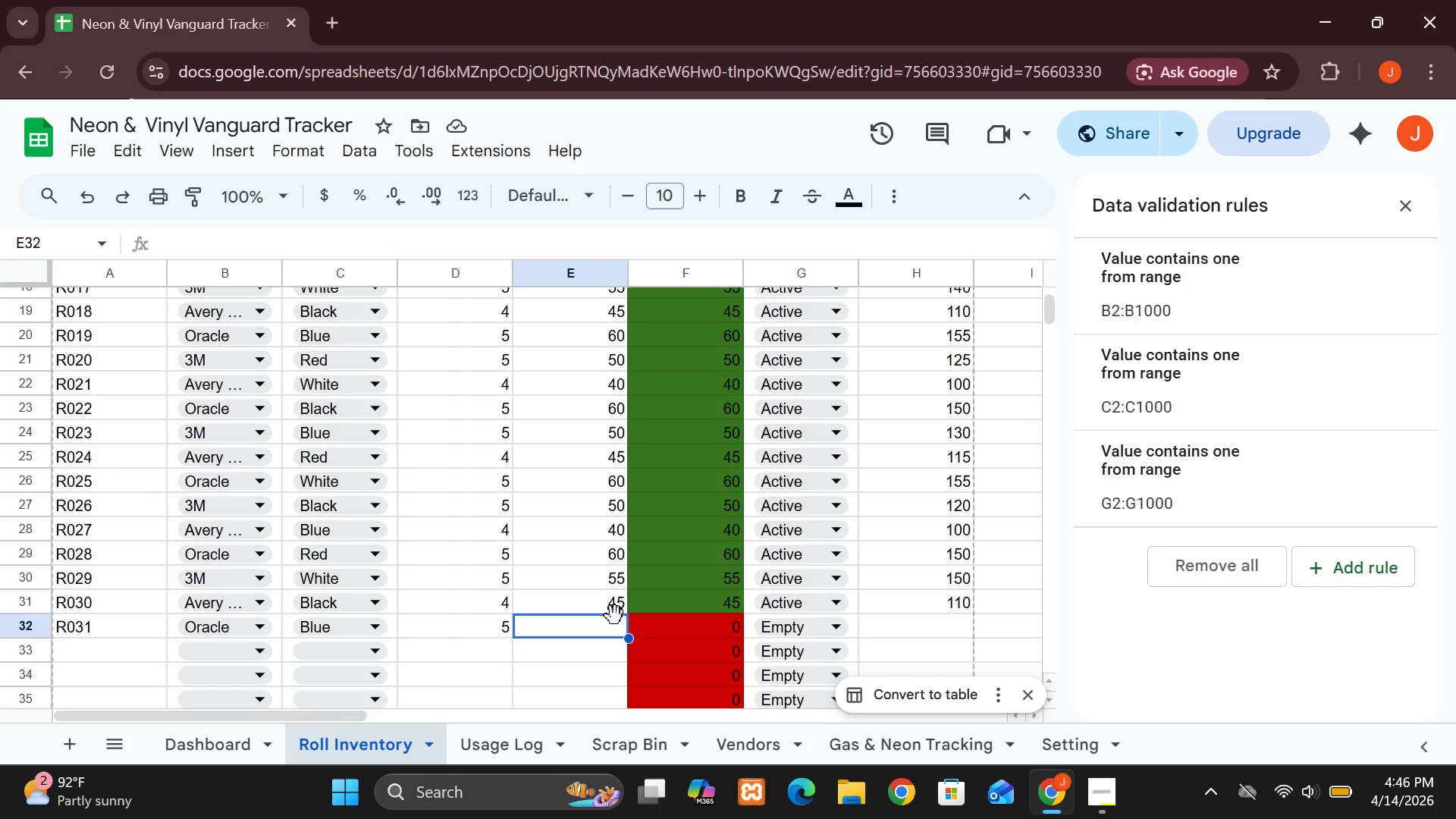 
type(60)
 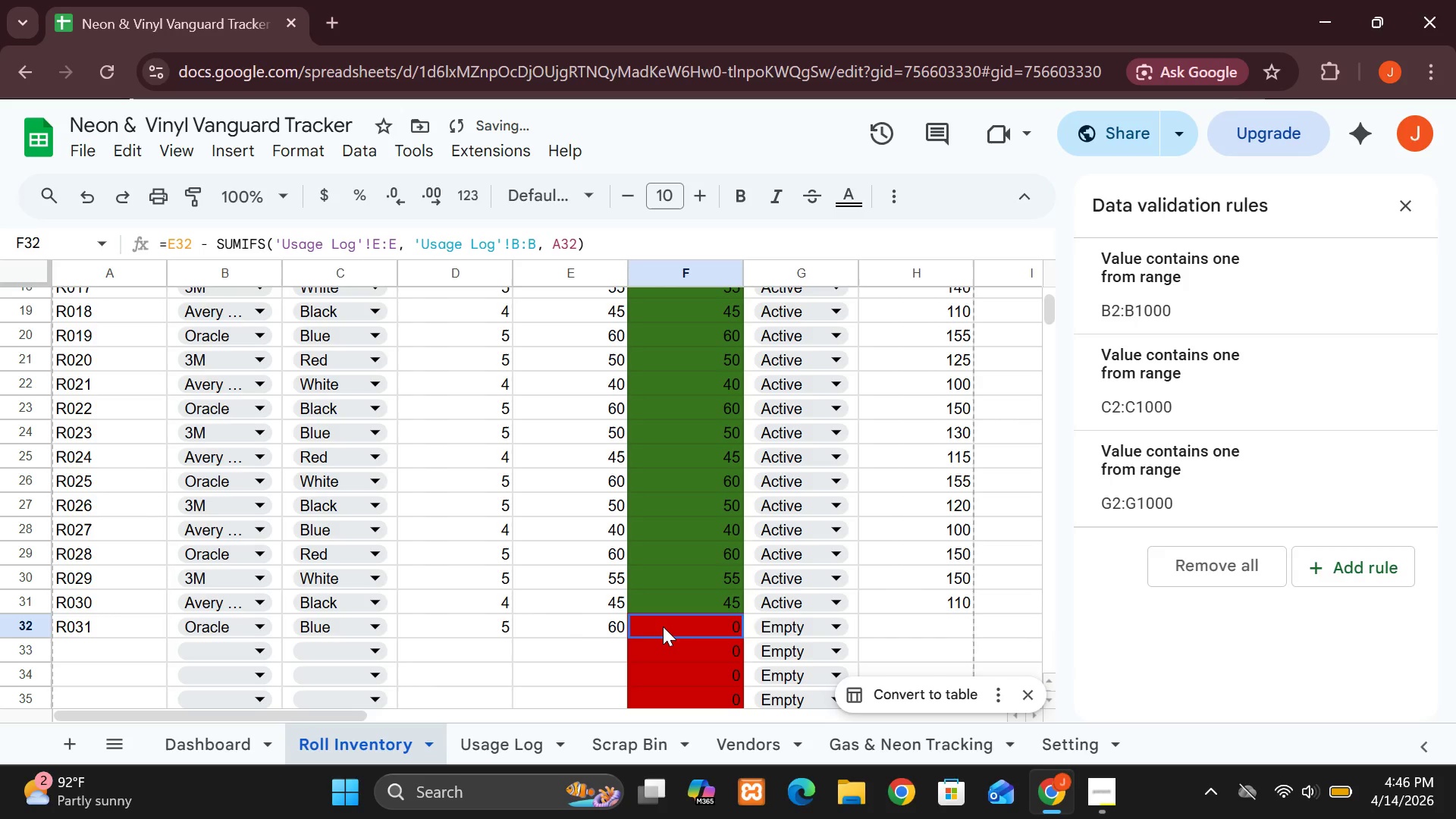 
double_click([663, 626])
 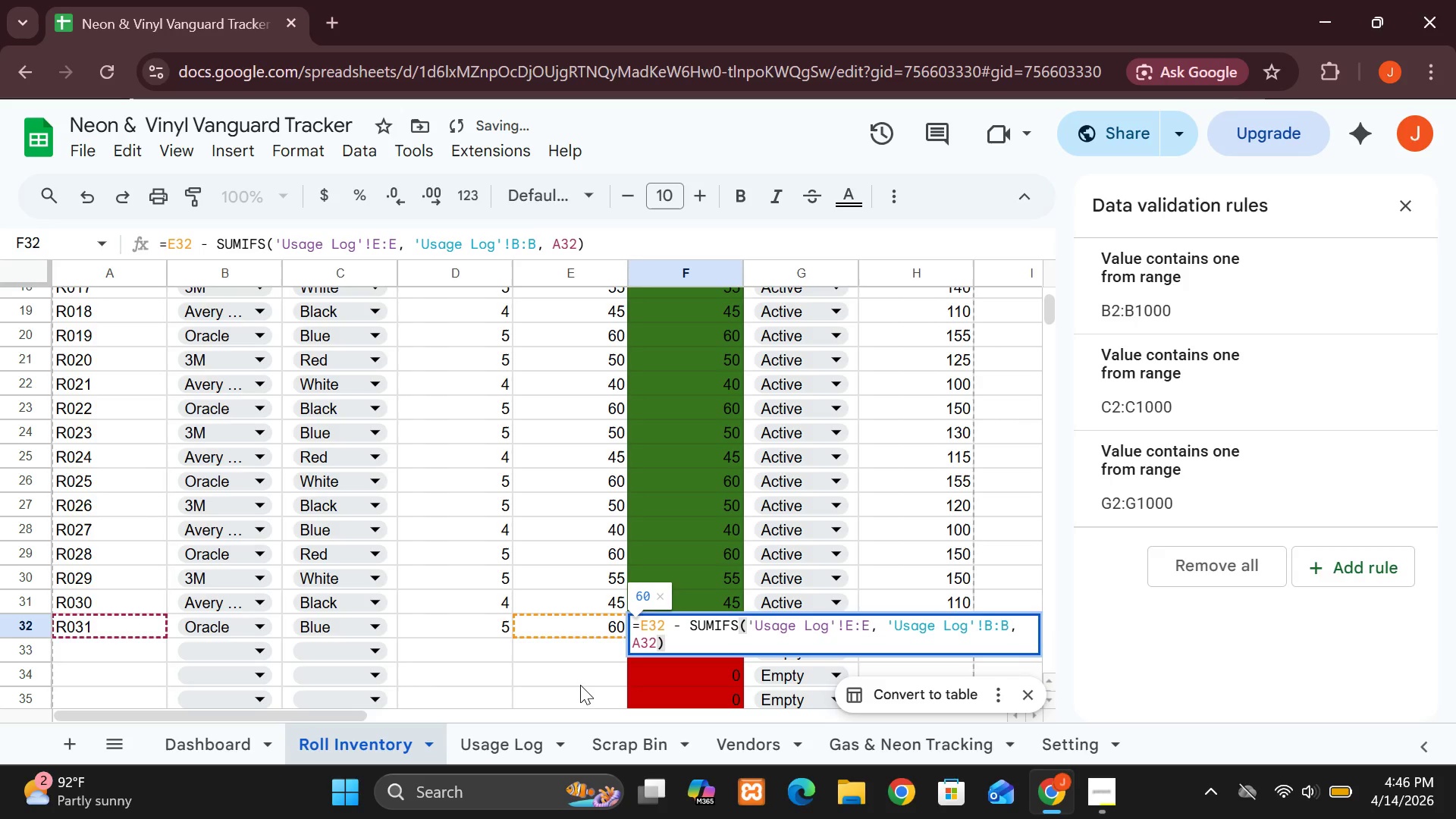 
left_click([578, 685])
 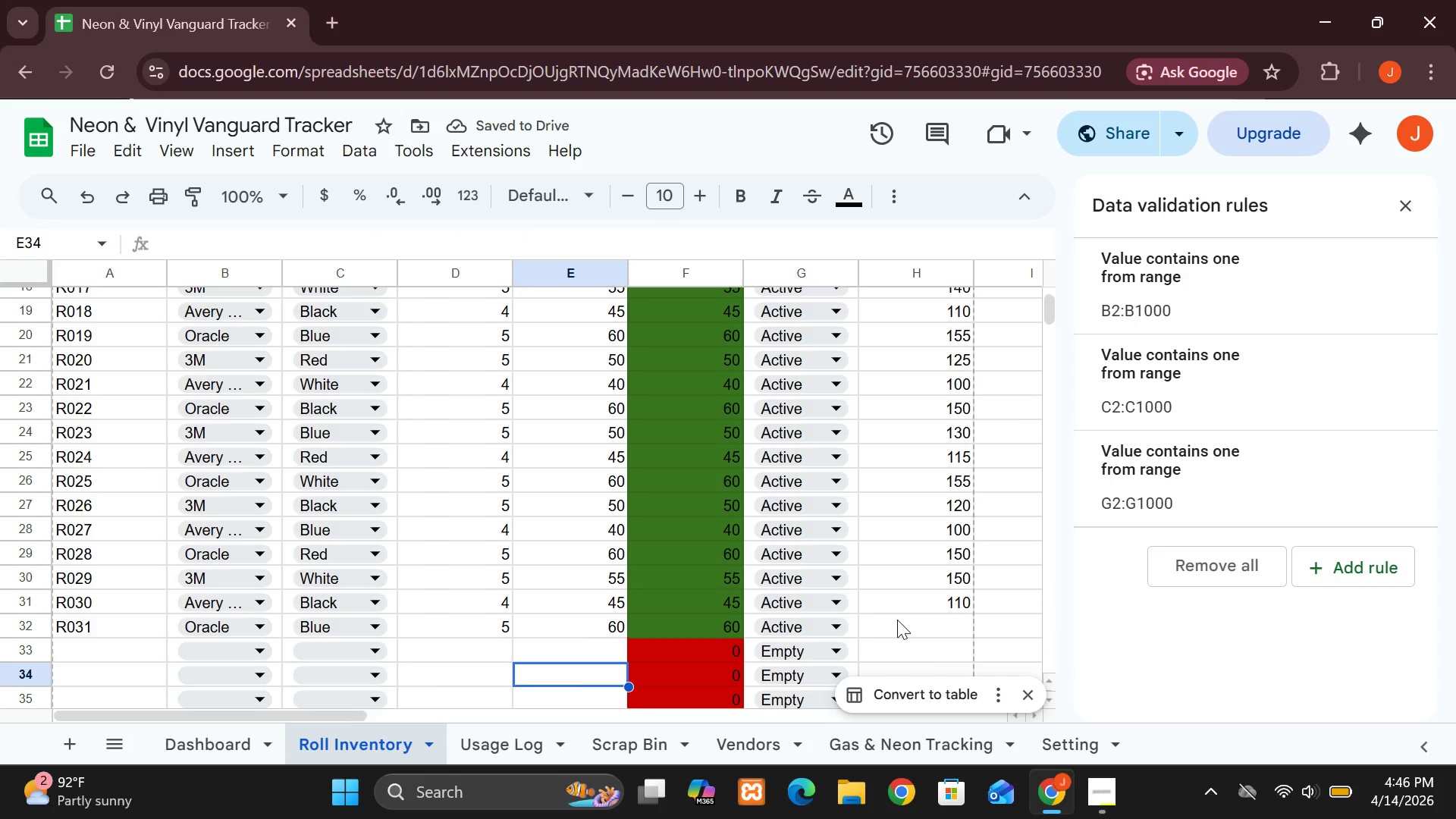 
left_click([897, 620])
 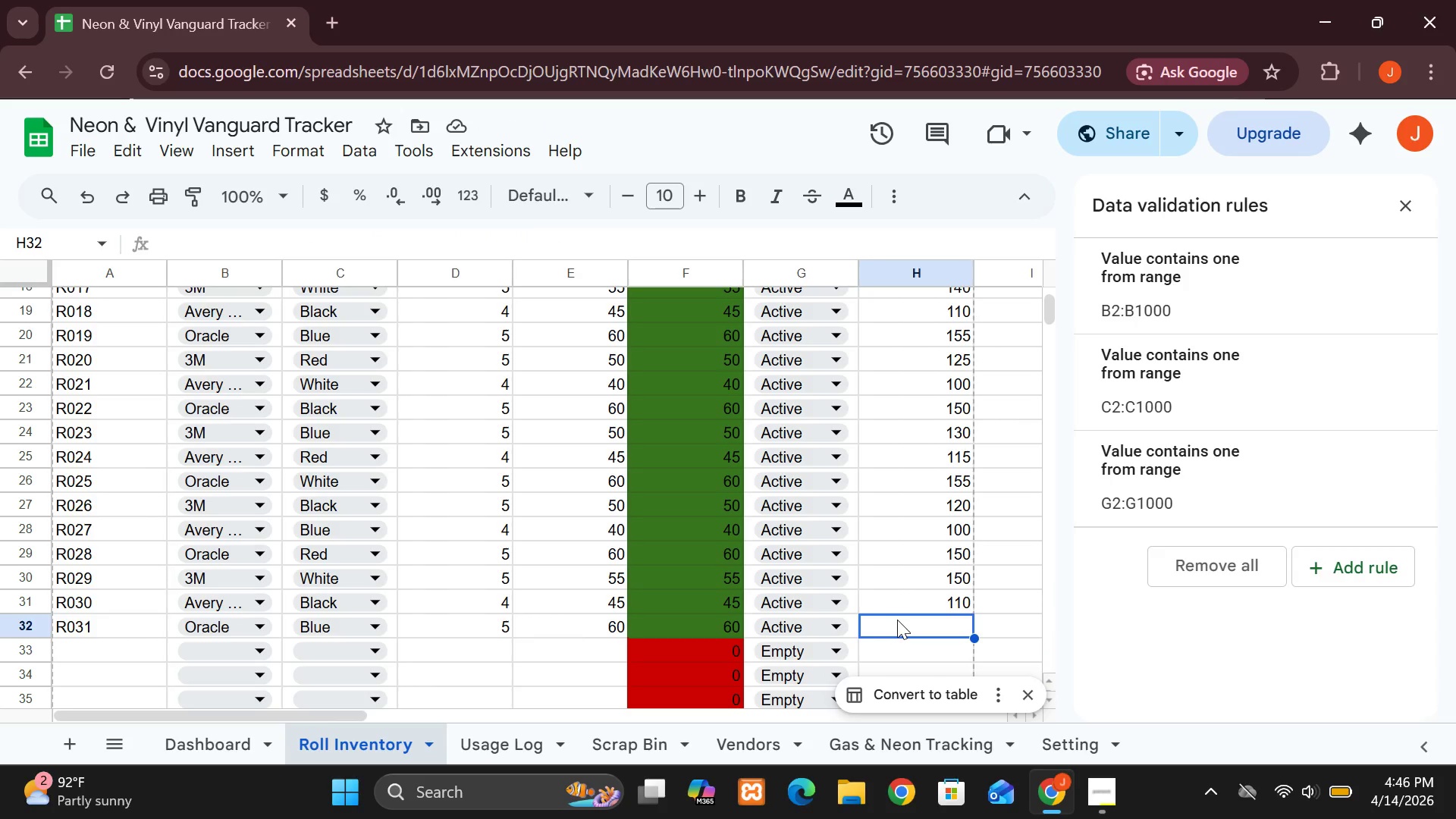 
type(155)
 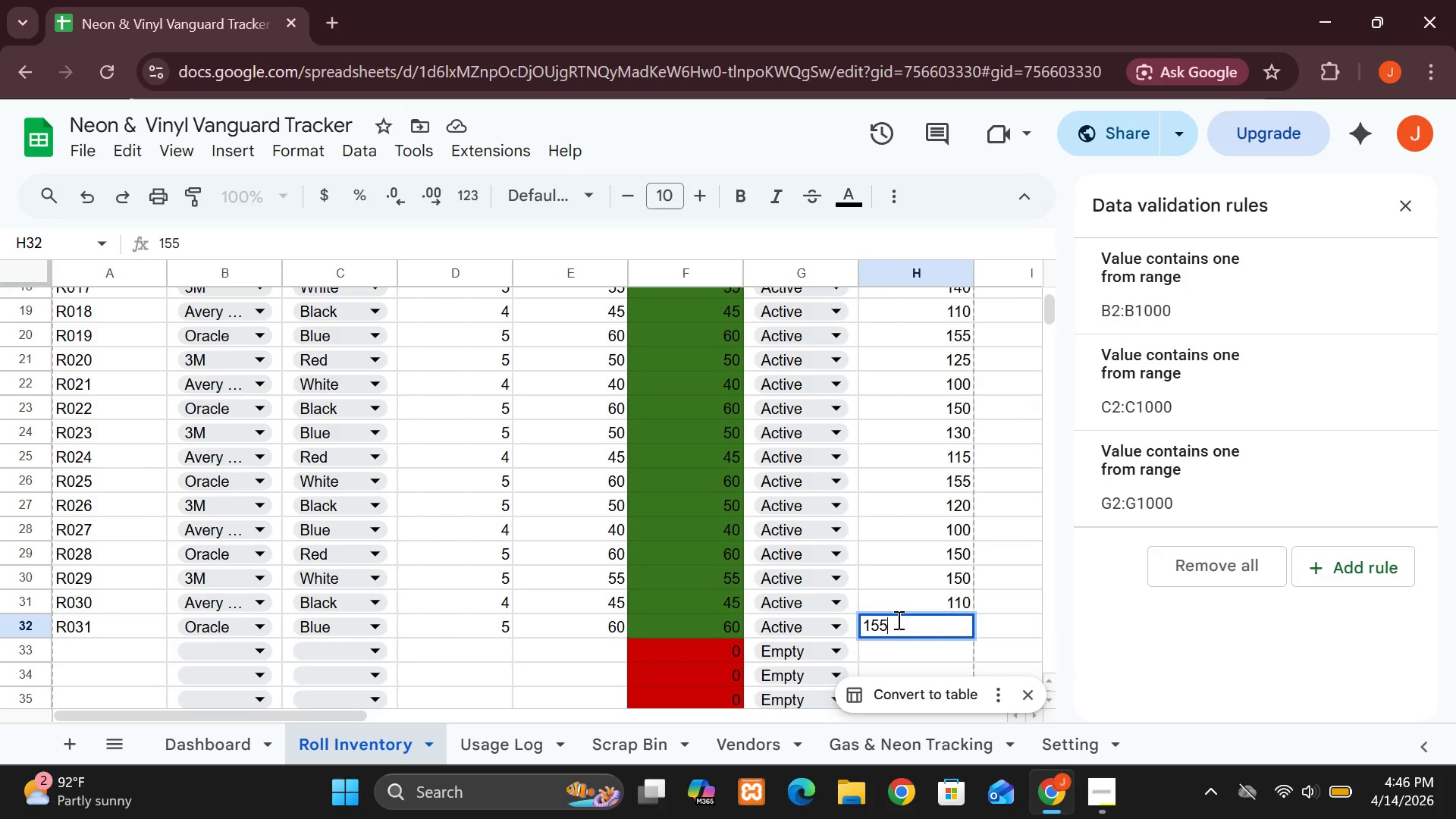 
key(Enter)
 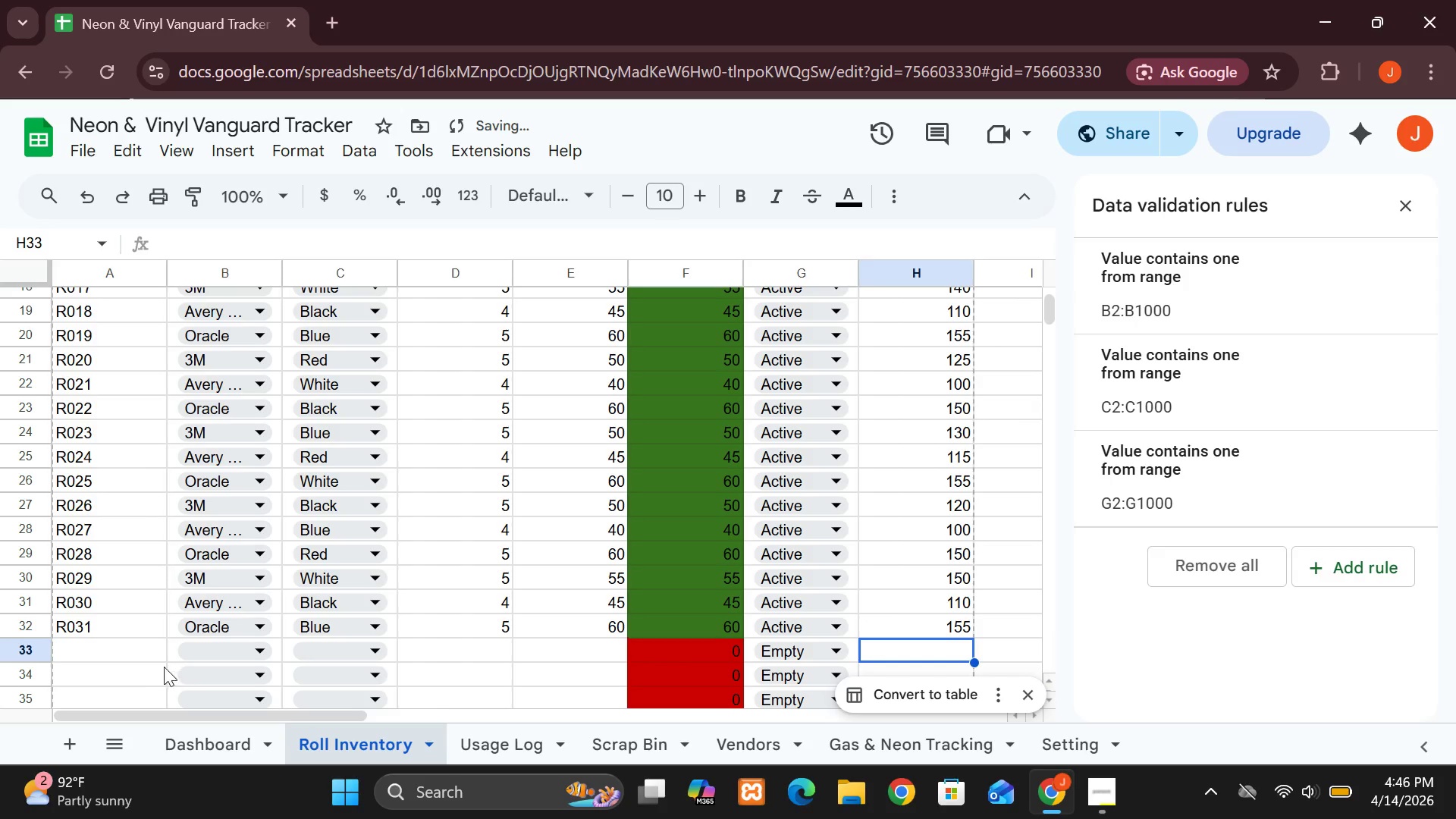 
left_click([122, 655])
 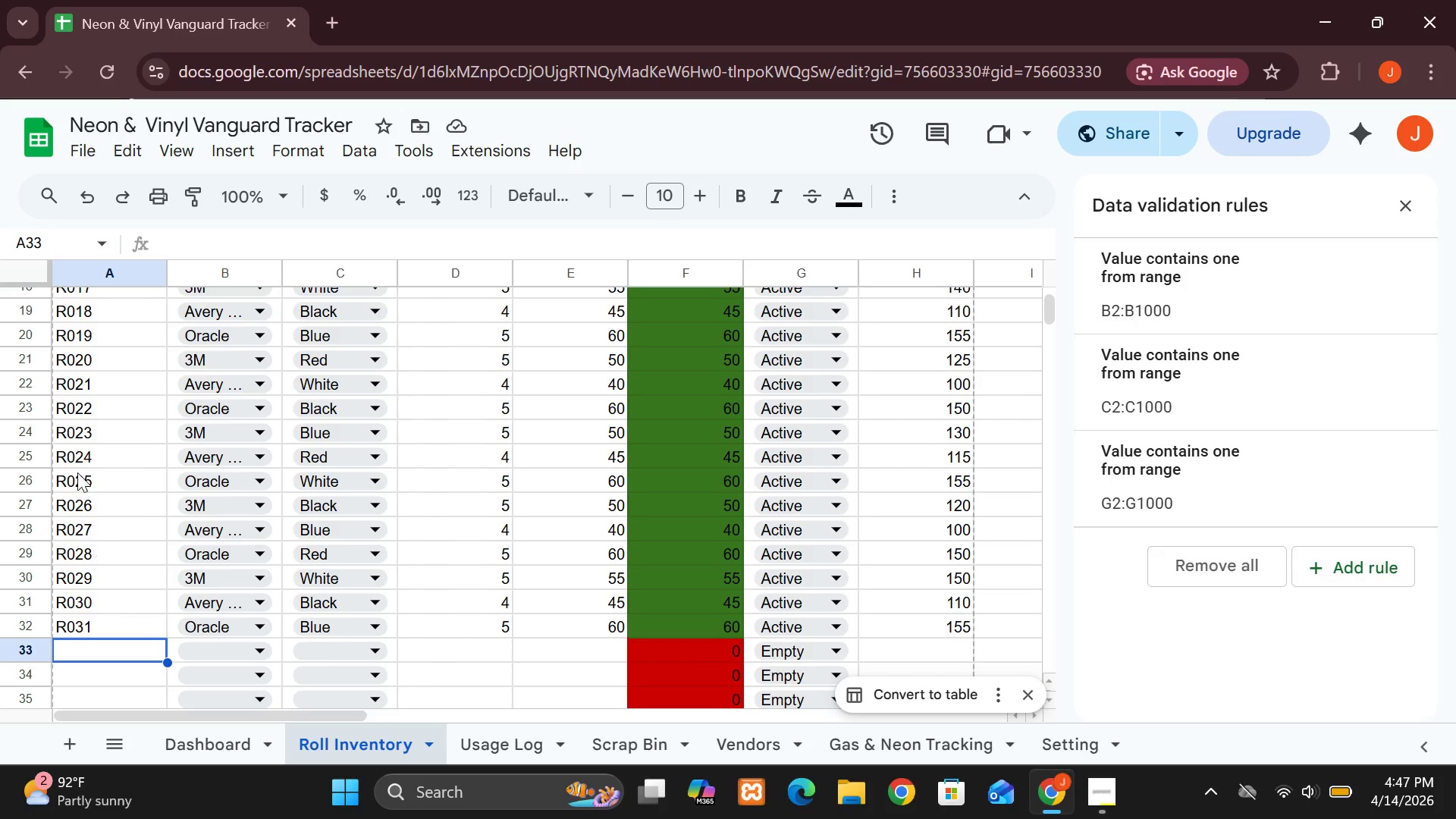 
wait(18.16)
 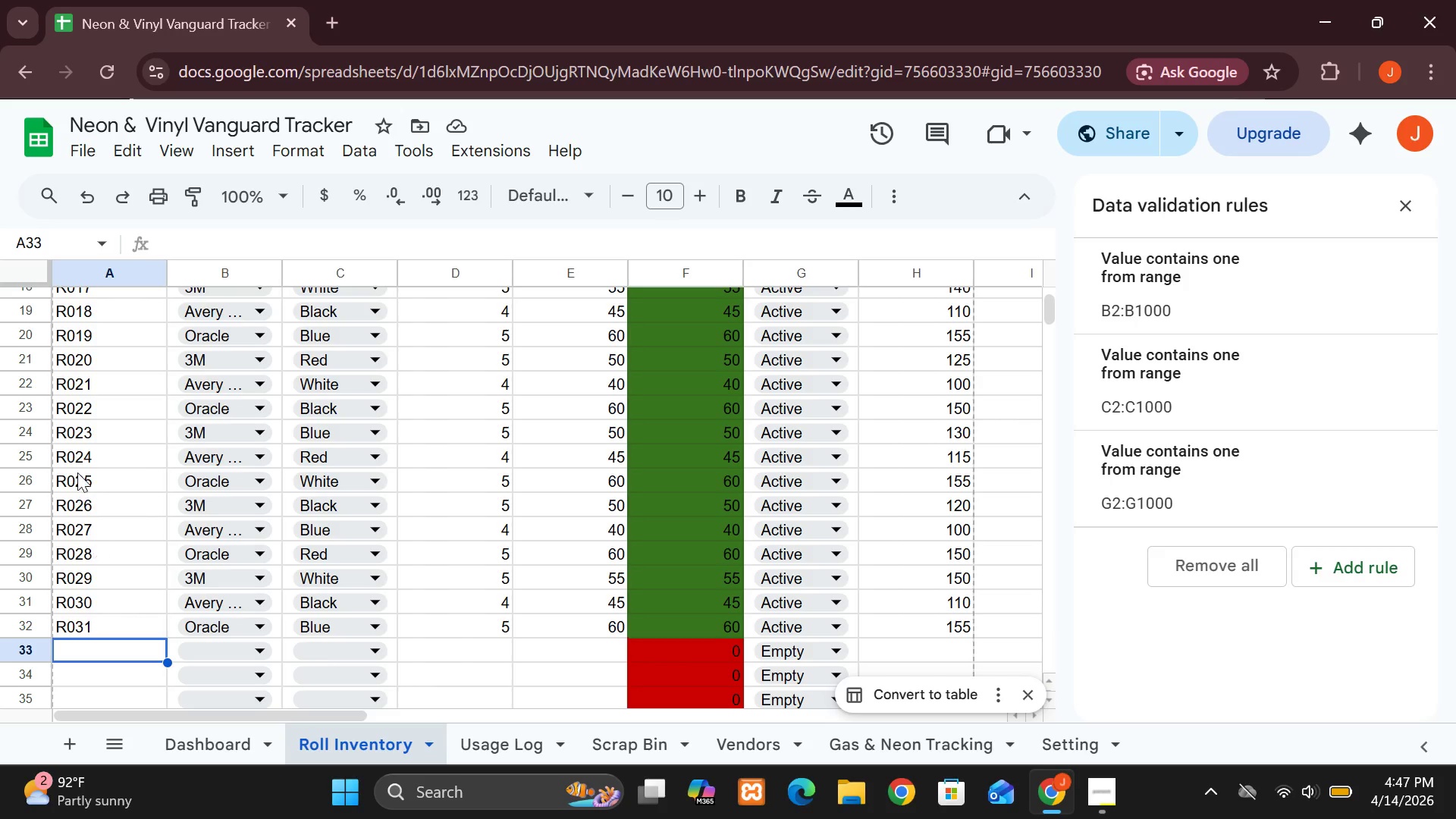 
left_click([80, 372])
 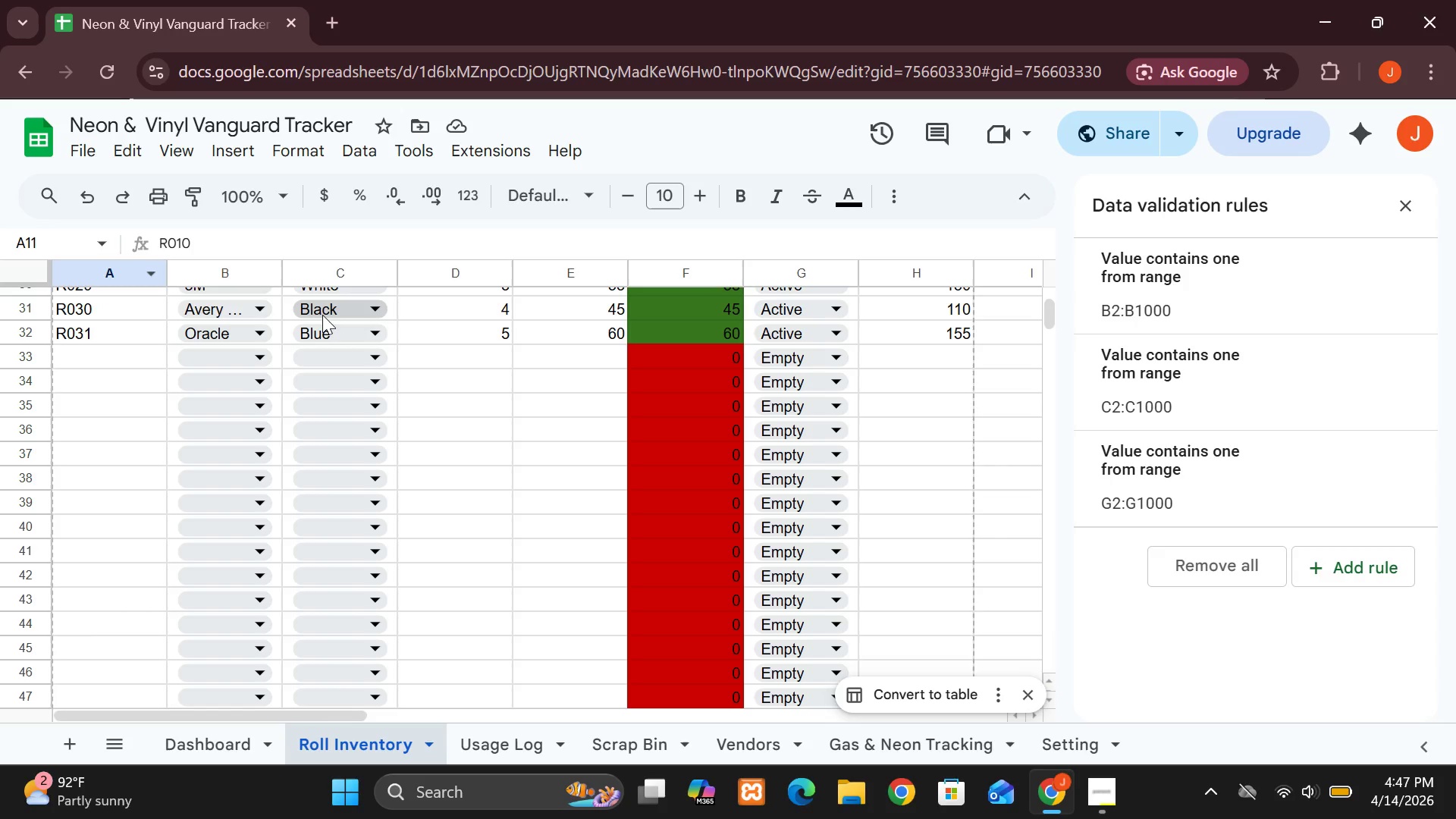 
wait(32.11)
 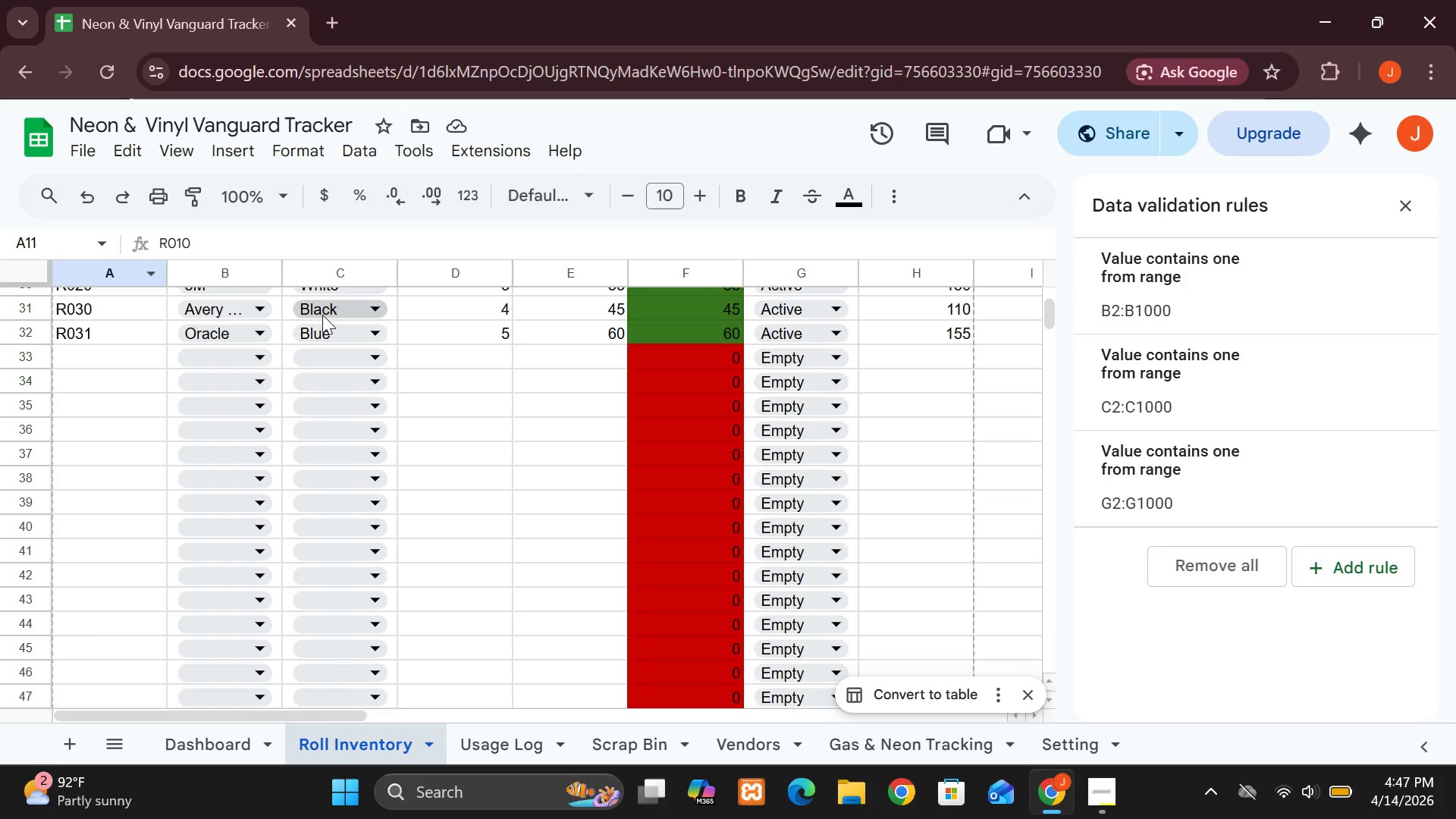 
key(Enter)
 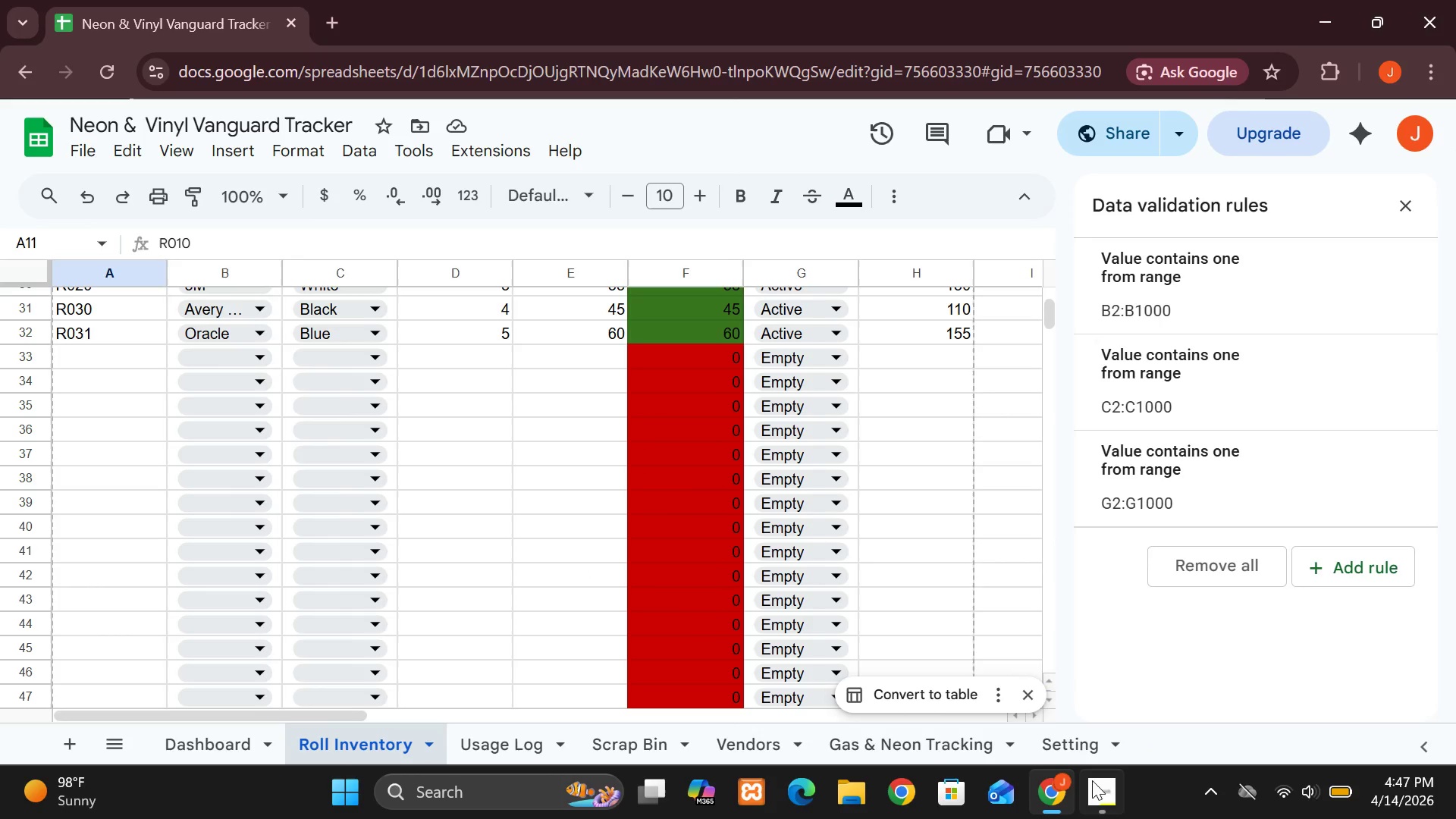 
left_click([1113, 799])